 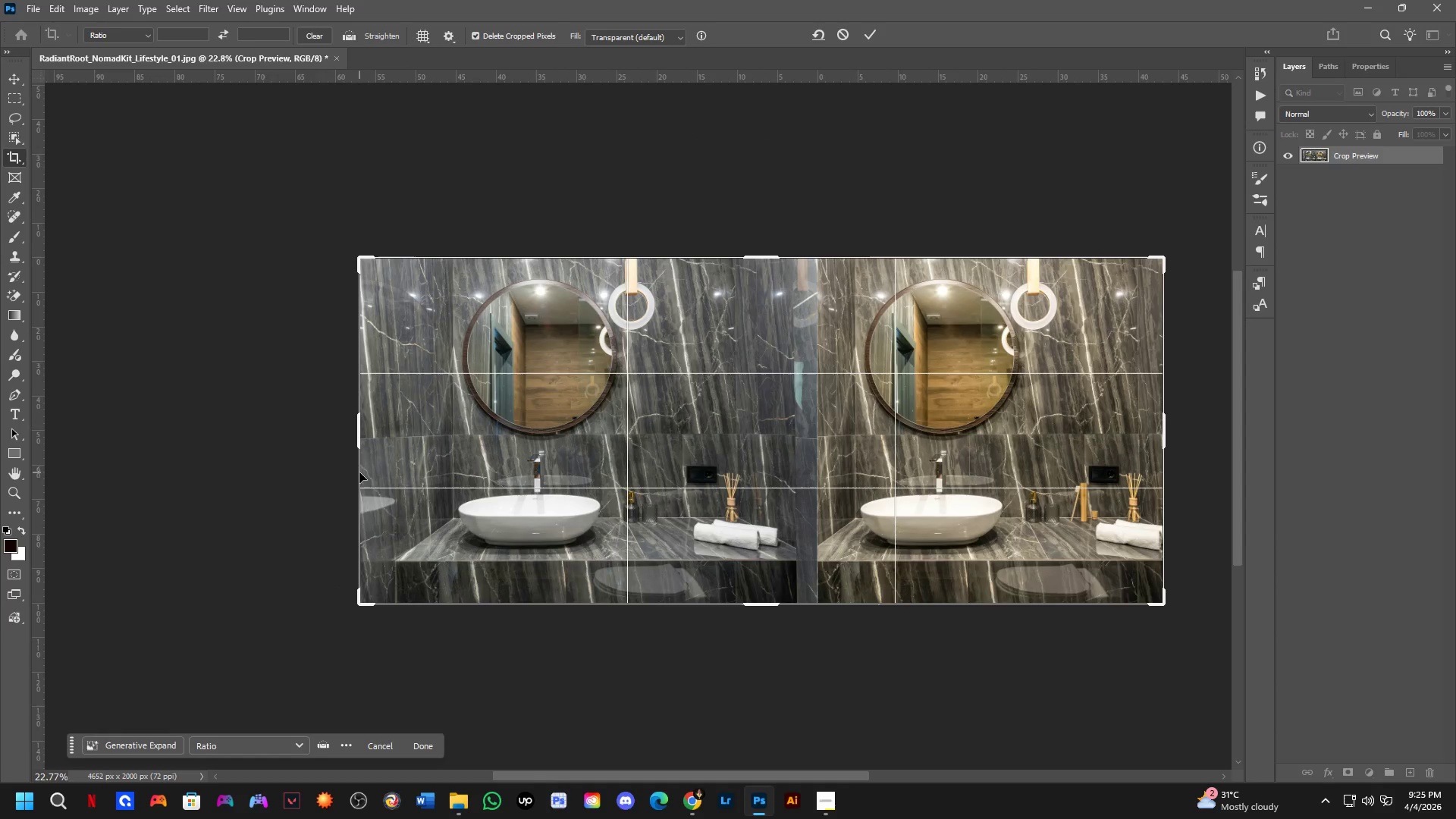 
key(NumpadEnter)
 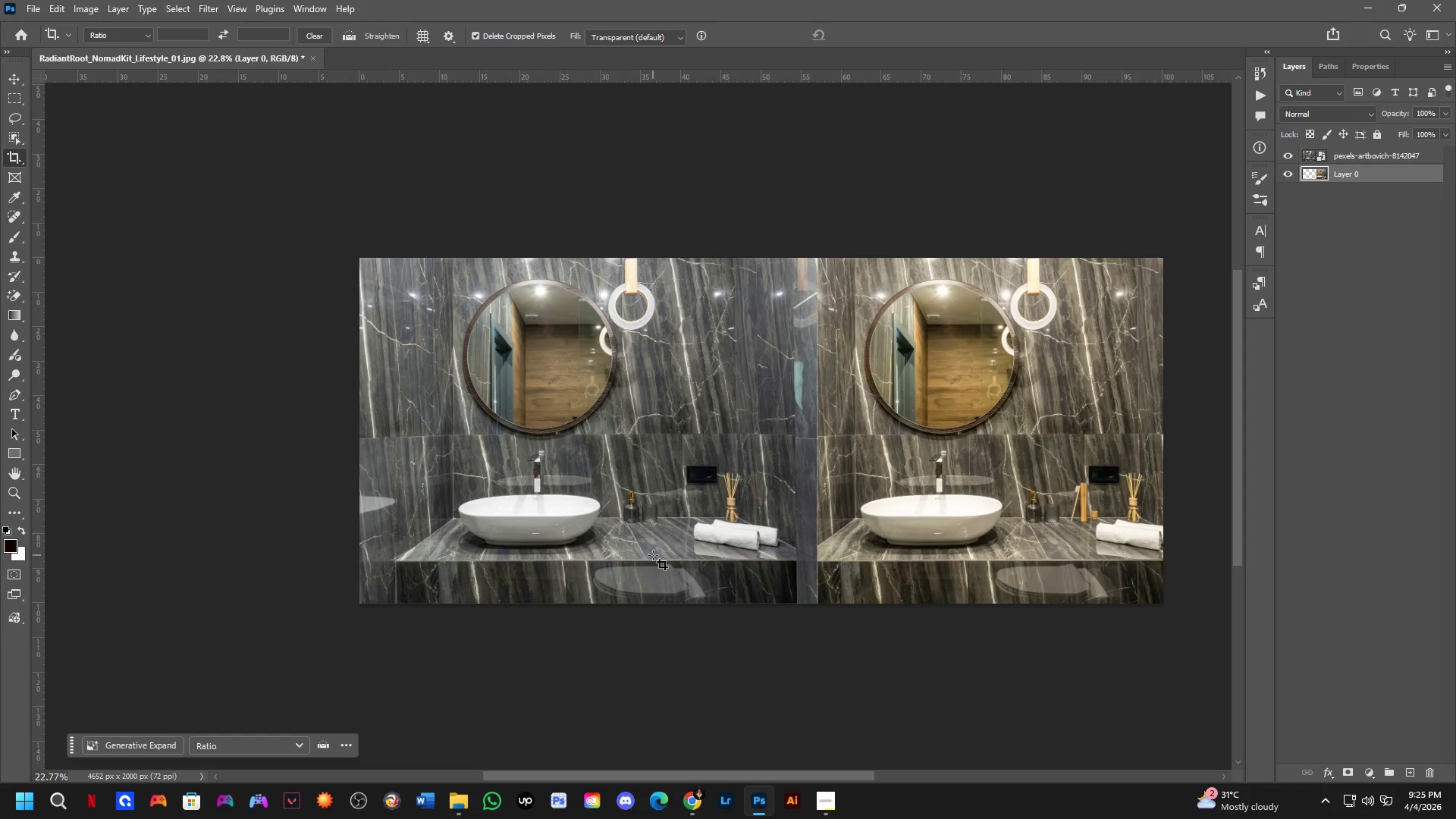 
hold_key(key=Space, duration=0.64)
 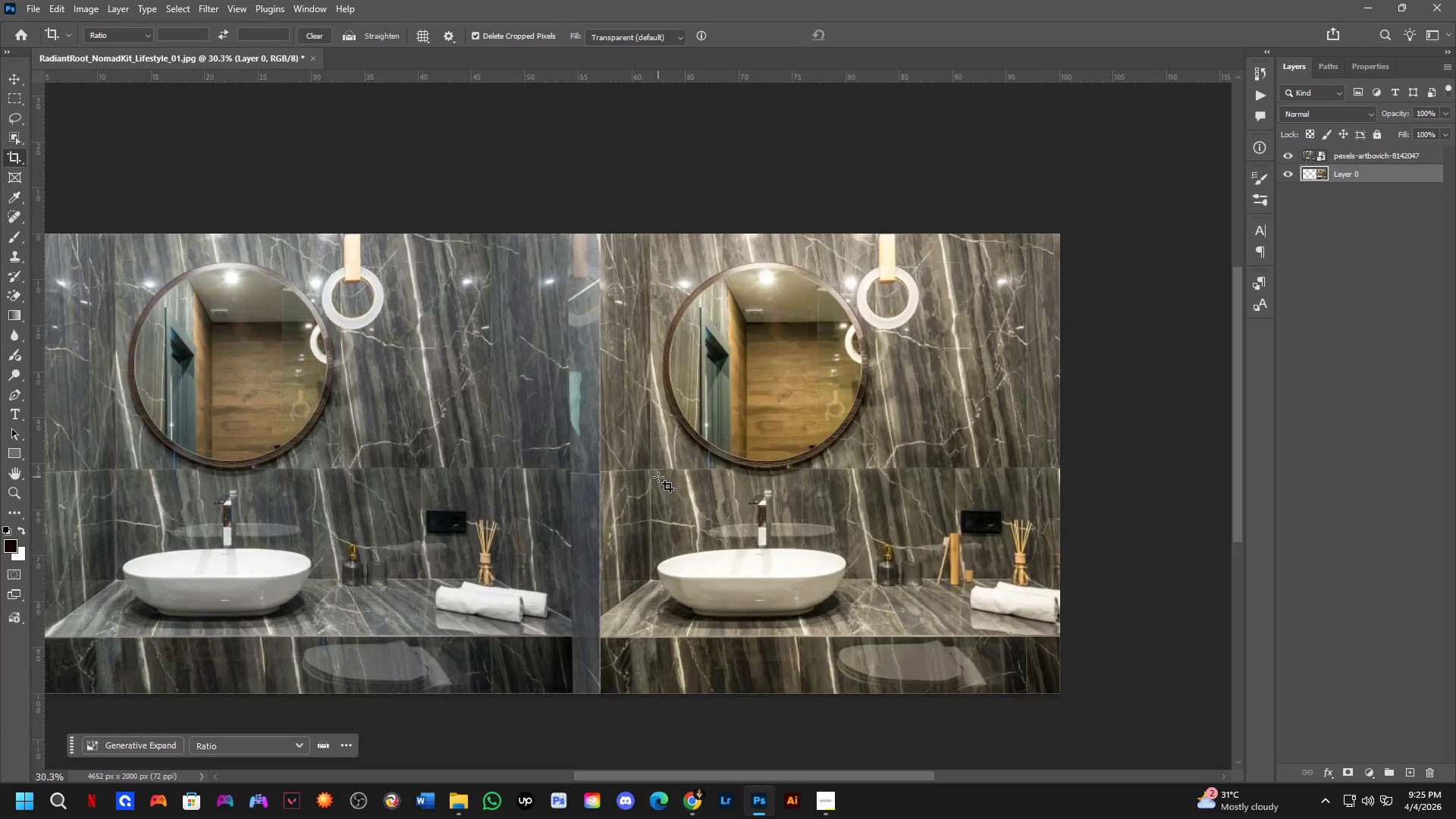 
left_click_drag(start_coordinate=[739, 463], to_coordinate=[567, 480])
 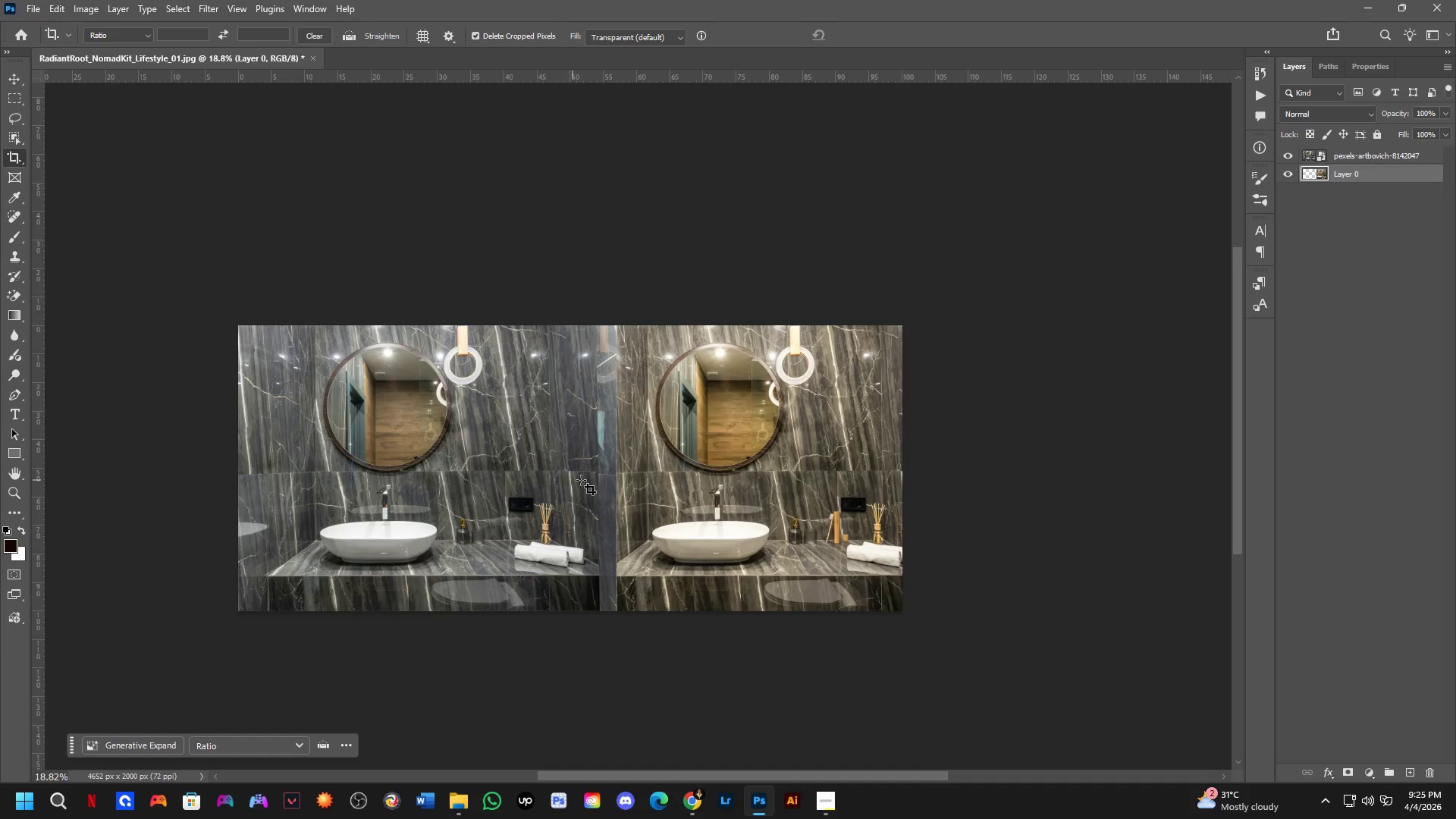 
scroll: coordinate [656, 544], scroll_direction: down, amount: 2.0
 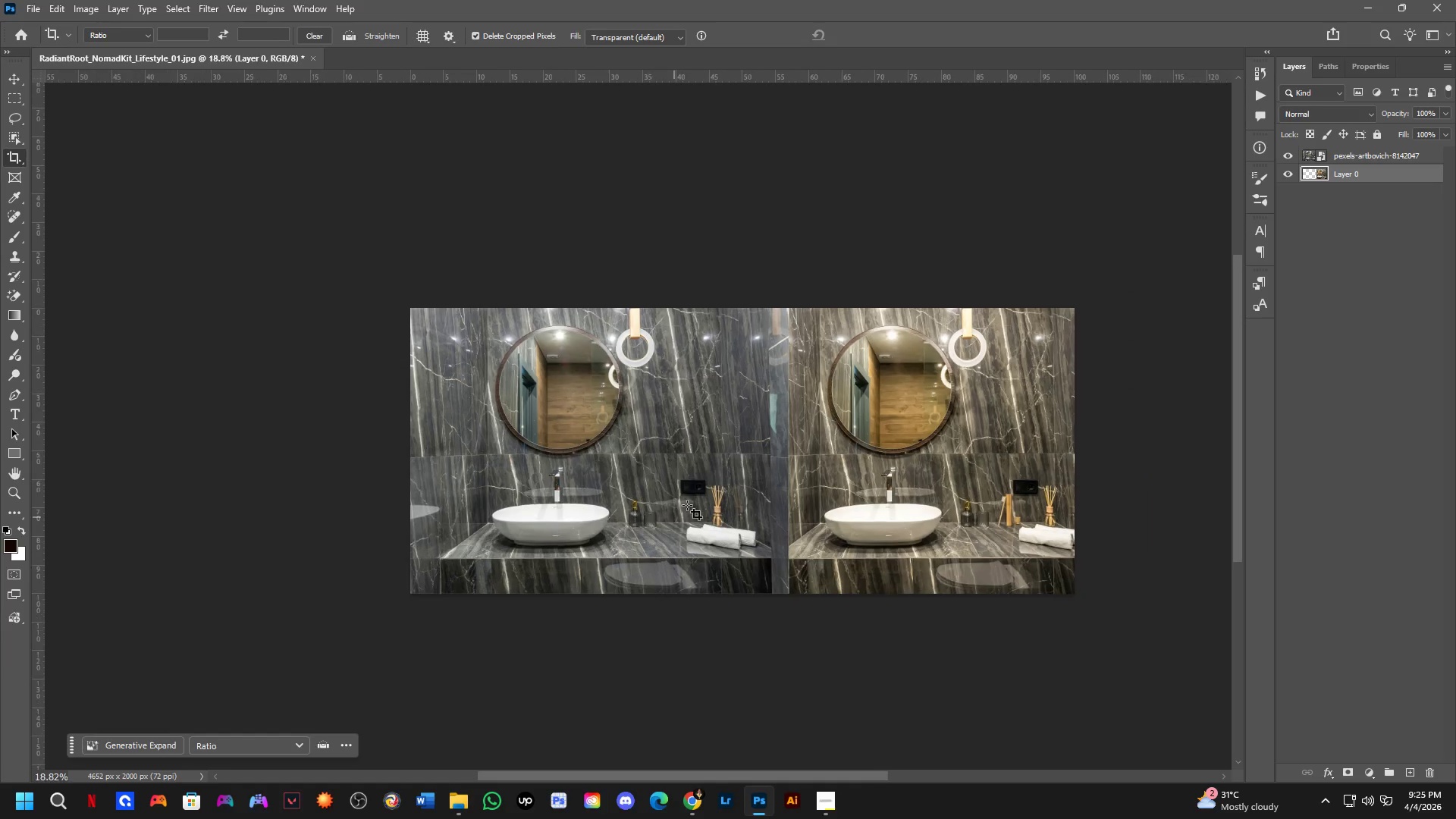 
scroll: coordinate [658, 477], scroll_direction: up, amount: 5.0
 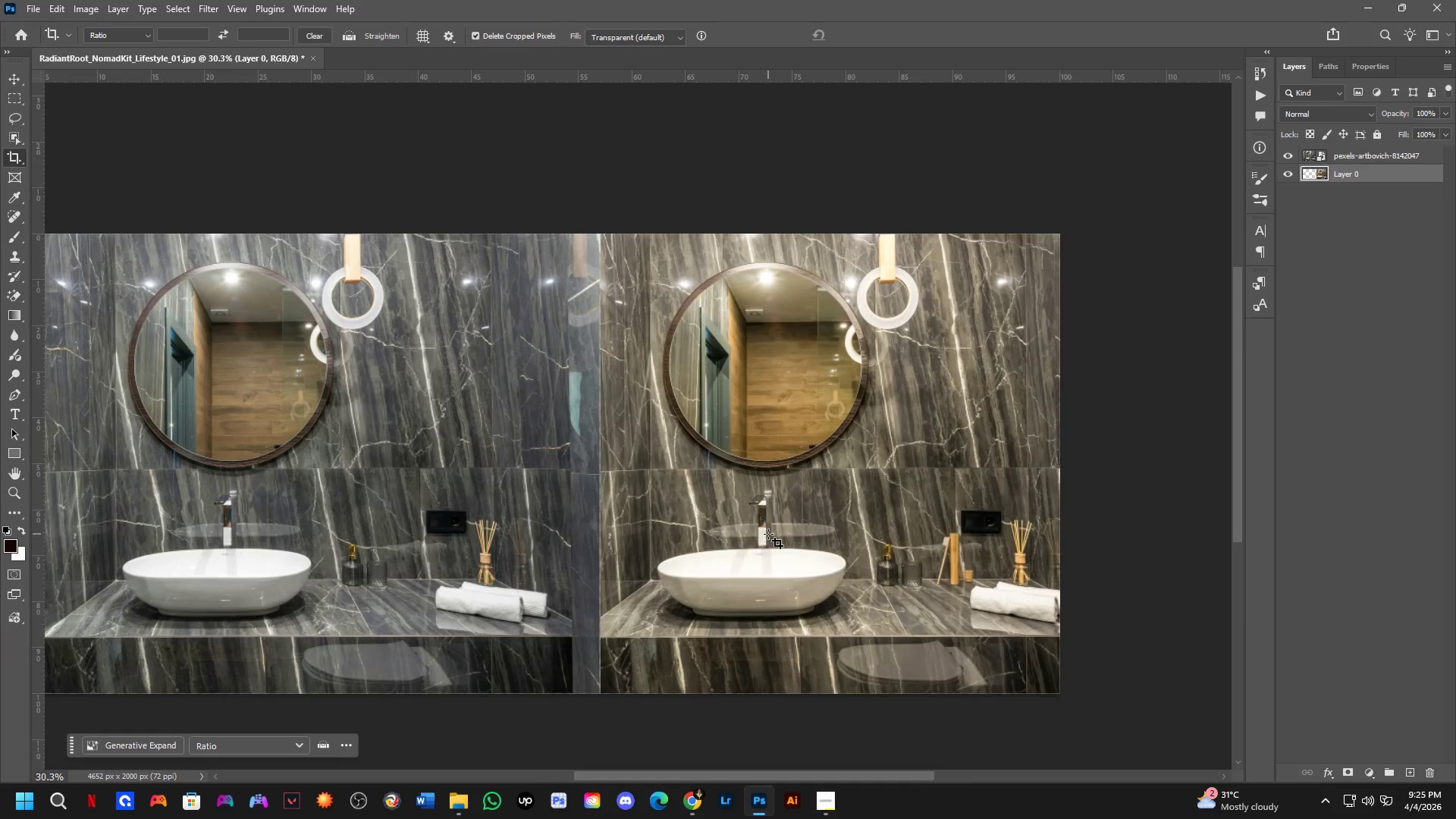 
key(Alt+Tab)
 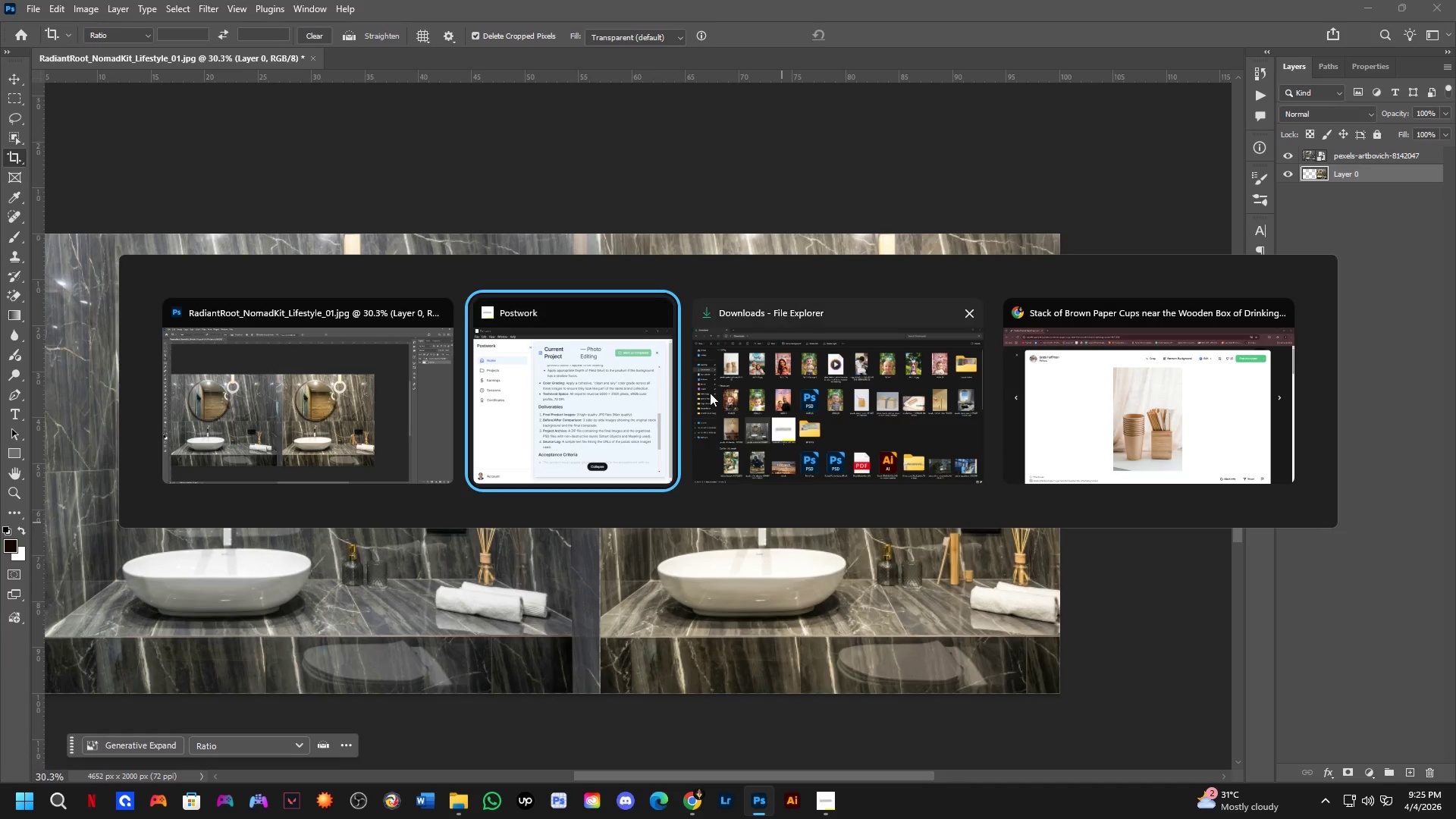 
left_click([743, 392])
 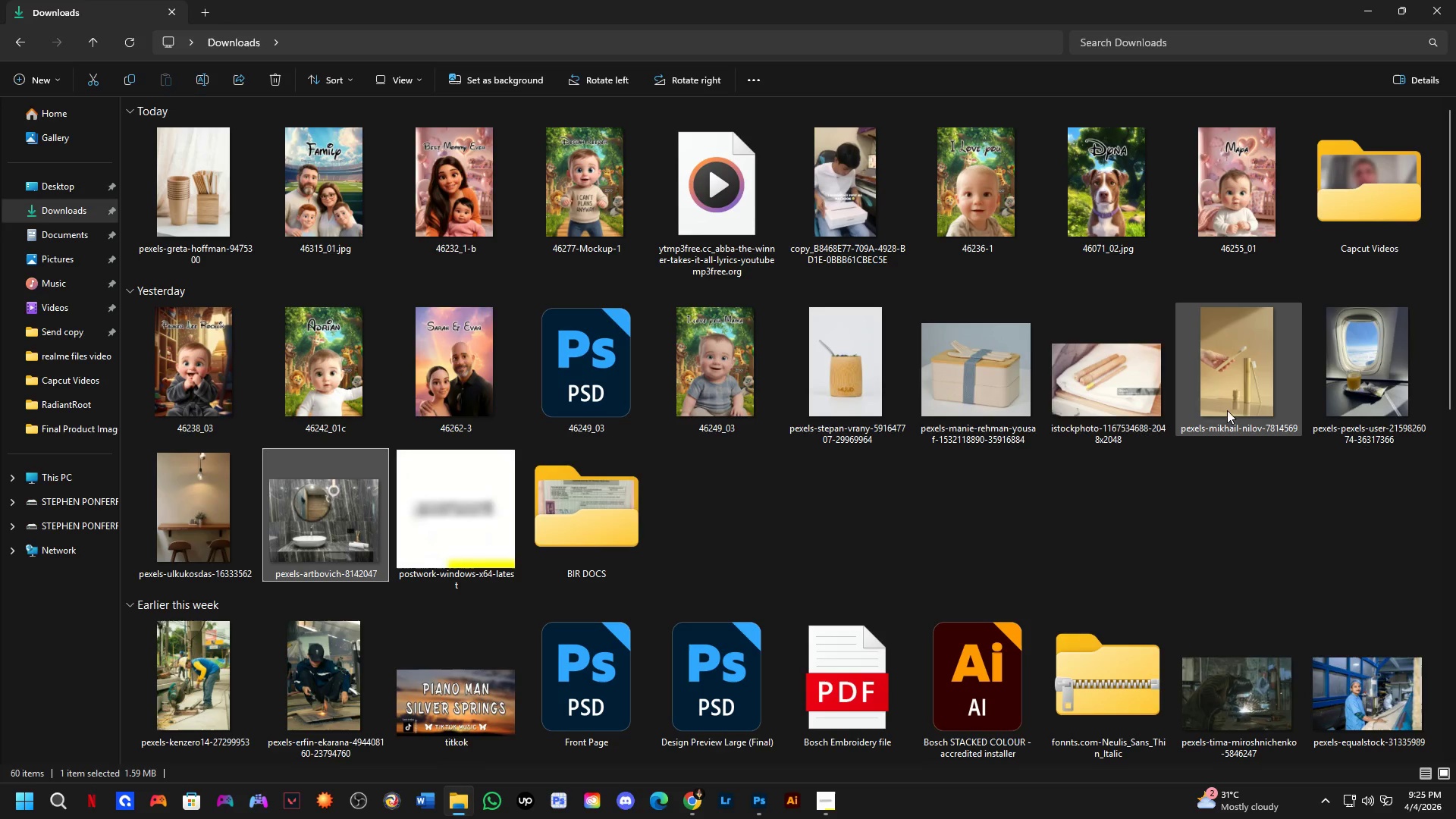 
left_click_drag(start_coordinate=[1235, 357], to_coordinate=[609, 477])
 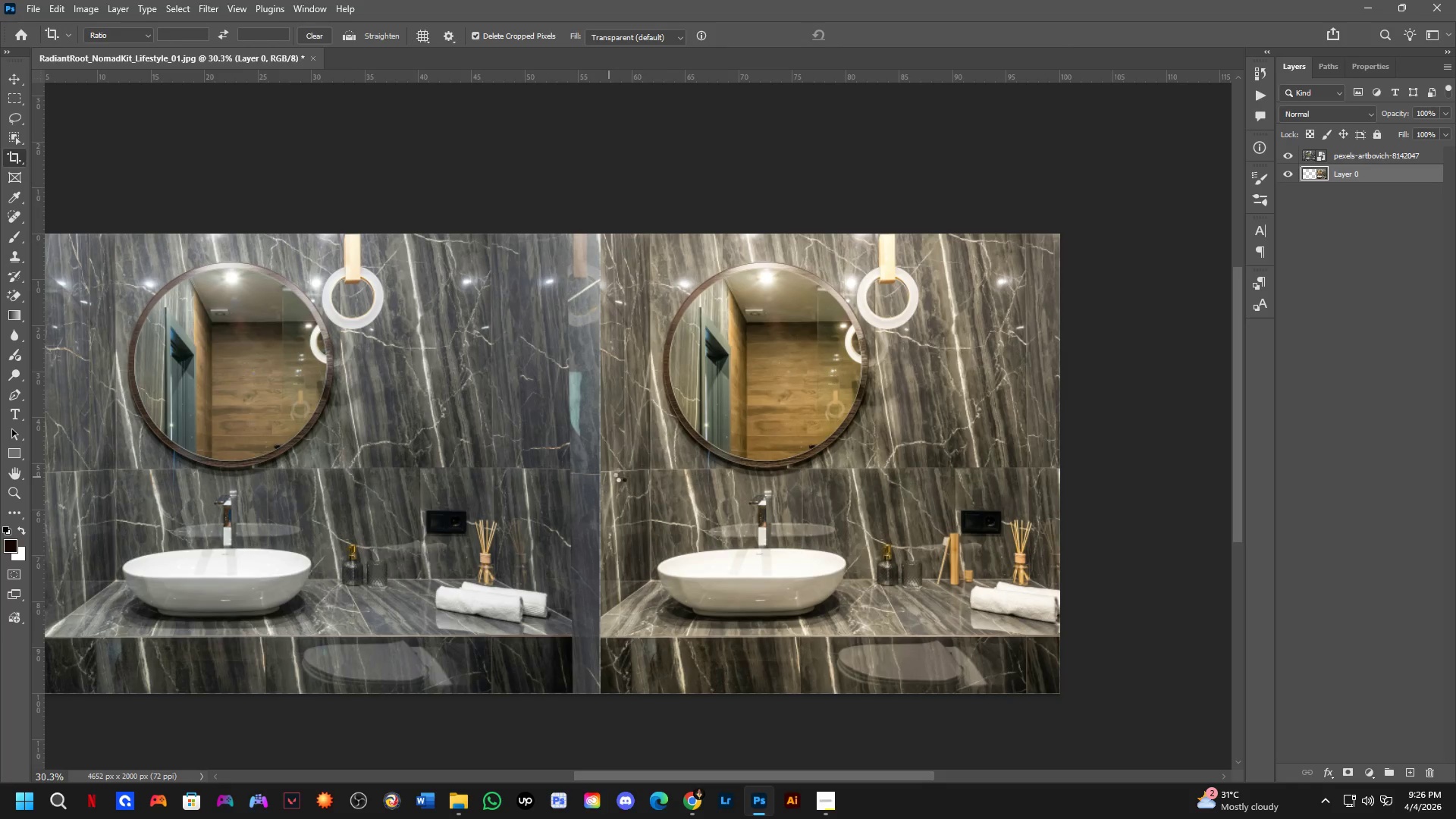 
key(Alt+AltLeft)
 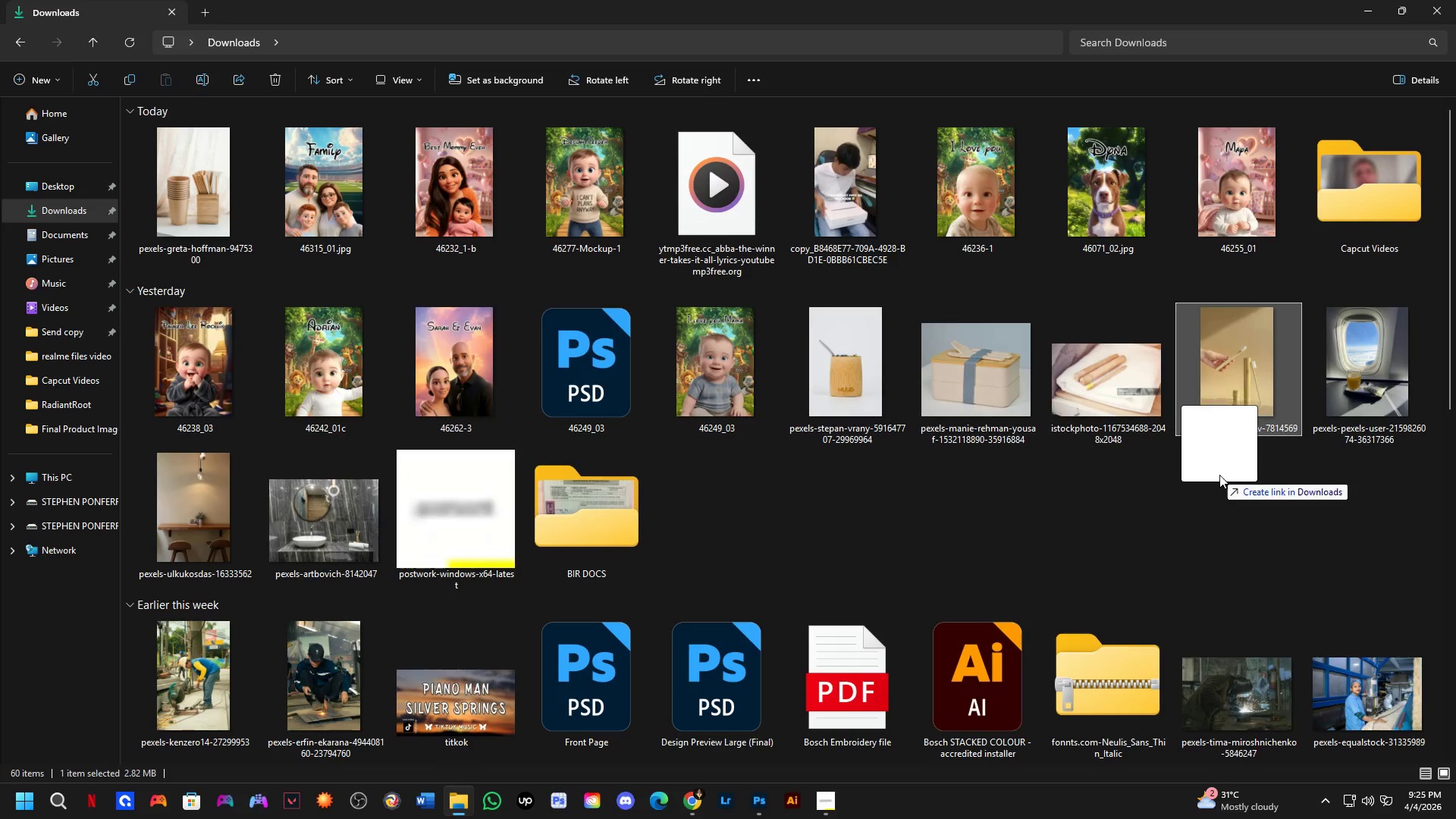 
key(Alt+Tab)
 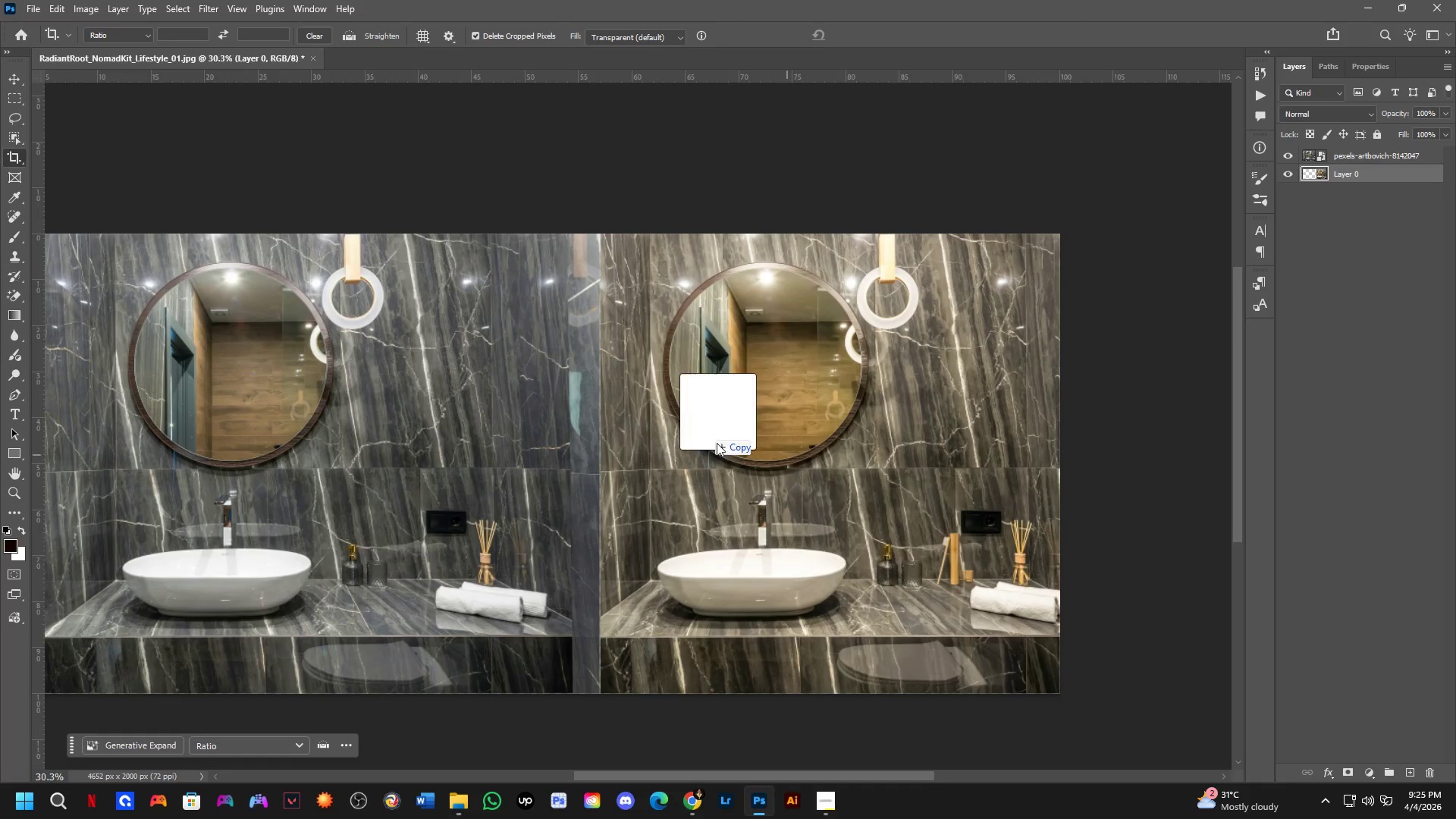 
hold_key(key=ShiftLeft, duration=1.5)
 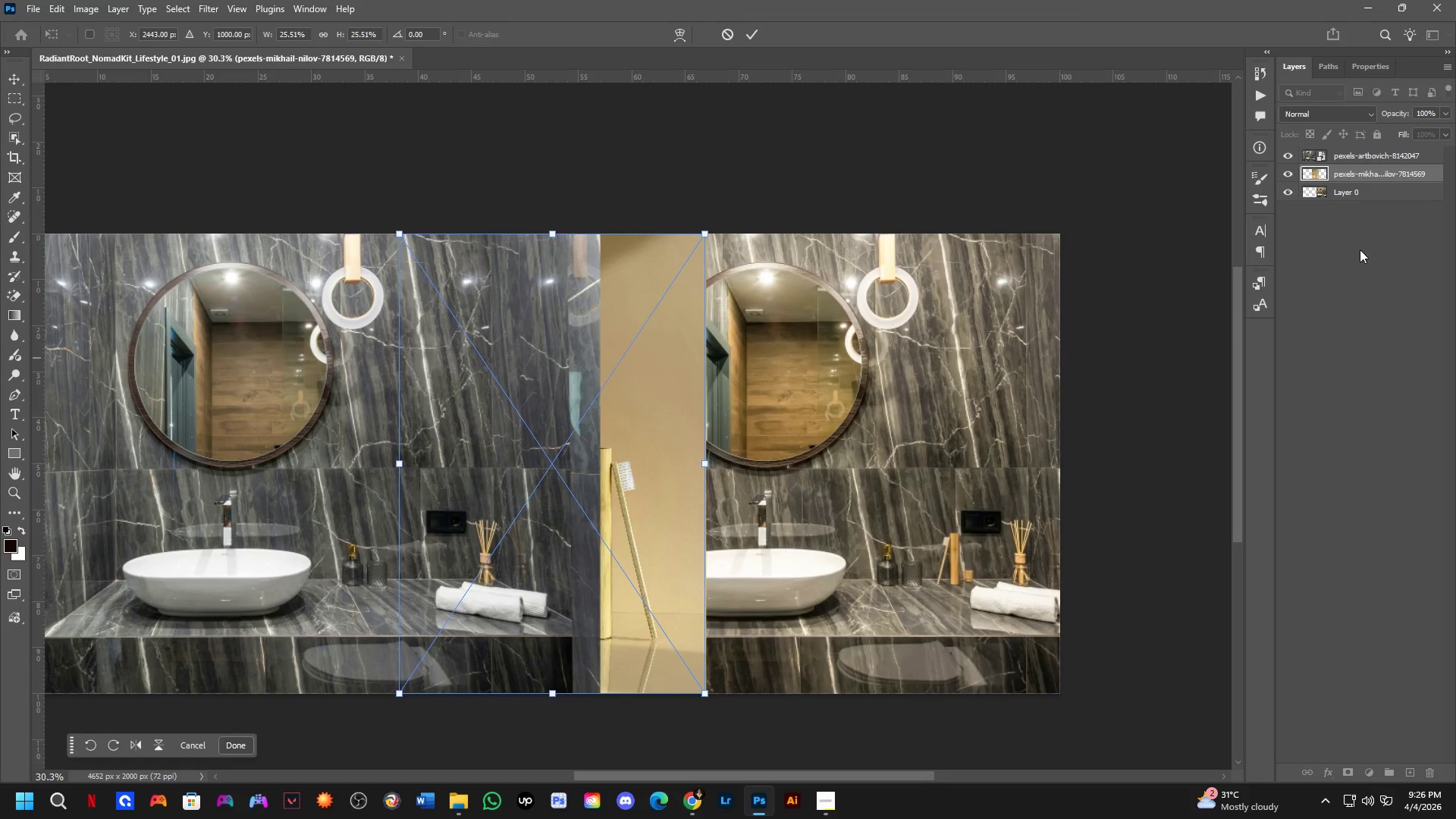 
left_click_drag(start_coordinate=[1366, 176], to_coordinate=[1363, 143])
 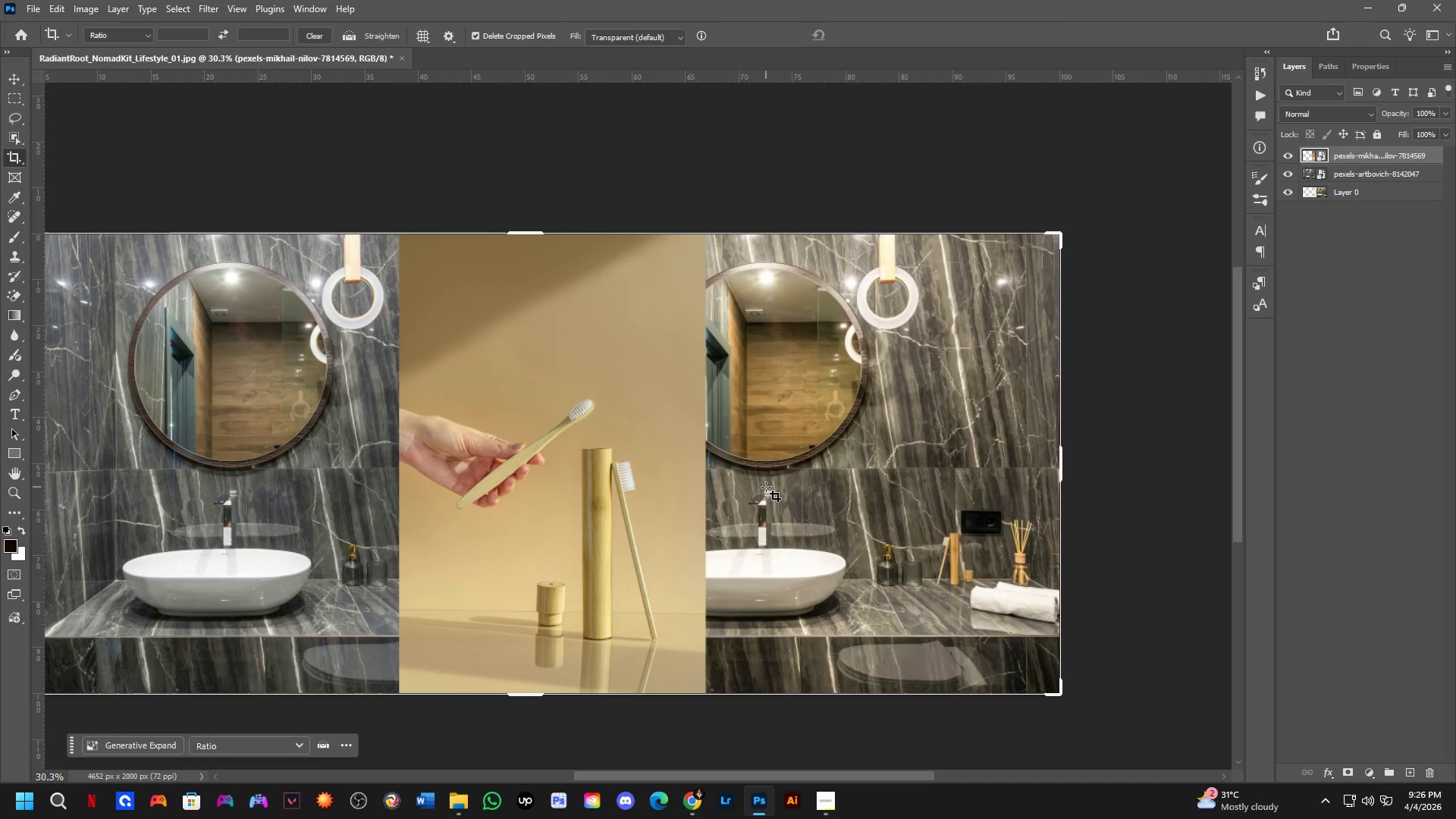 
key(B)
 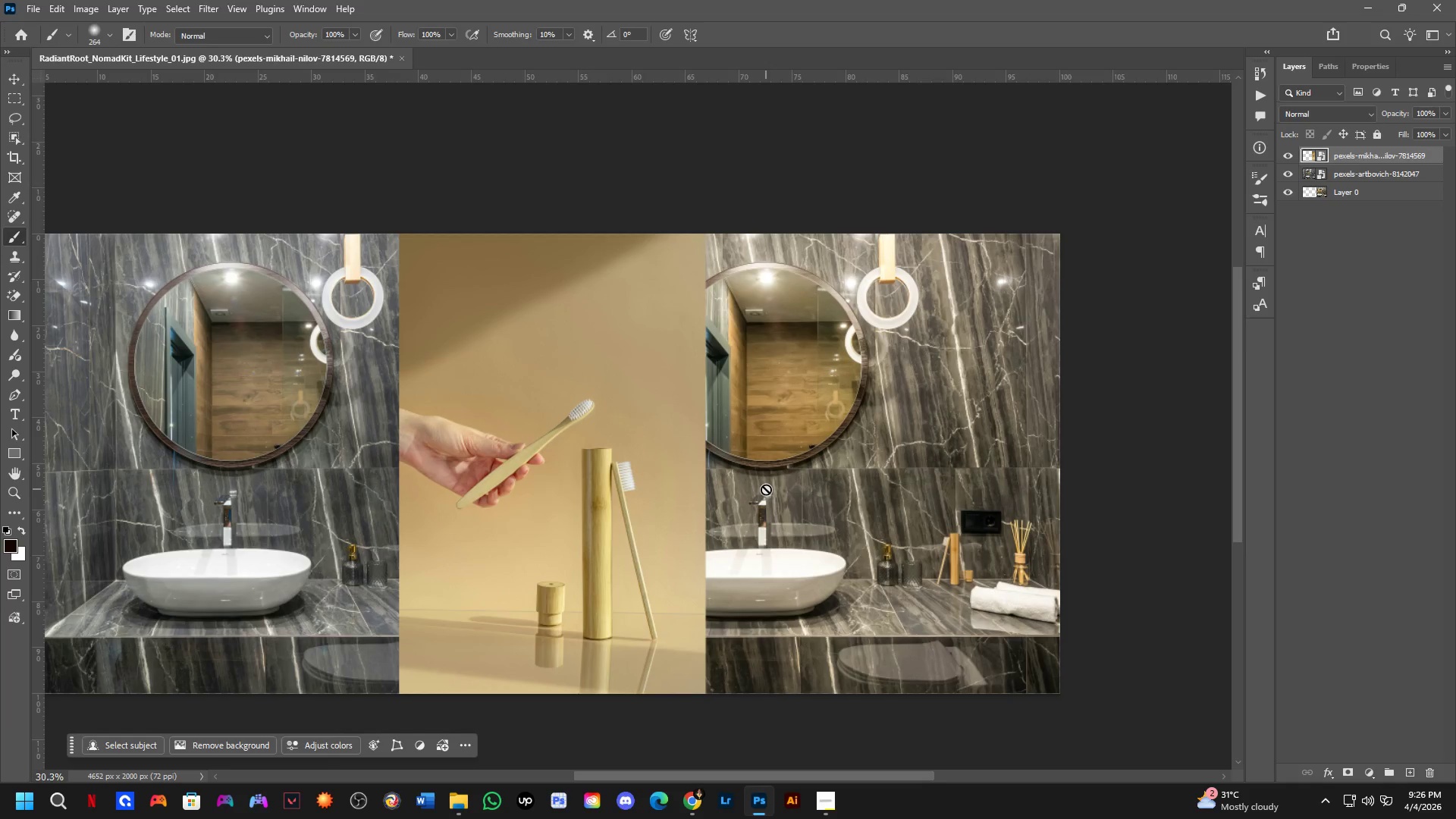 
hold_key(key=Space, duration=1.5)
 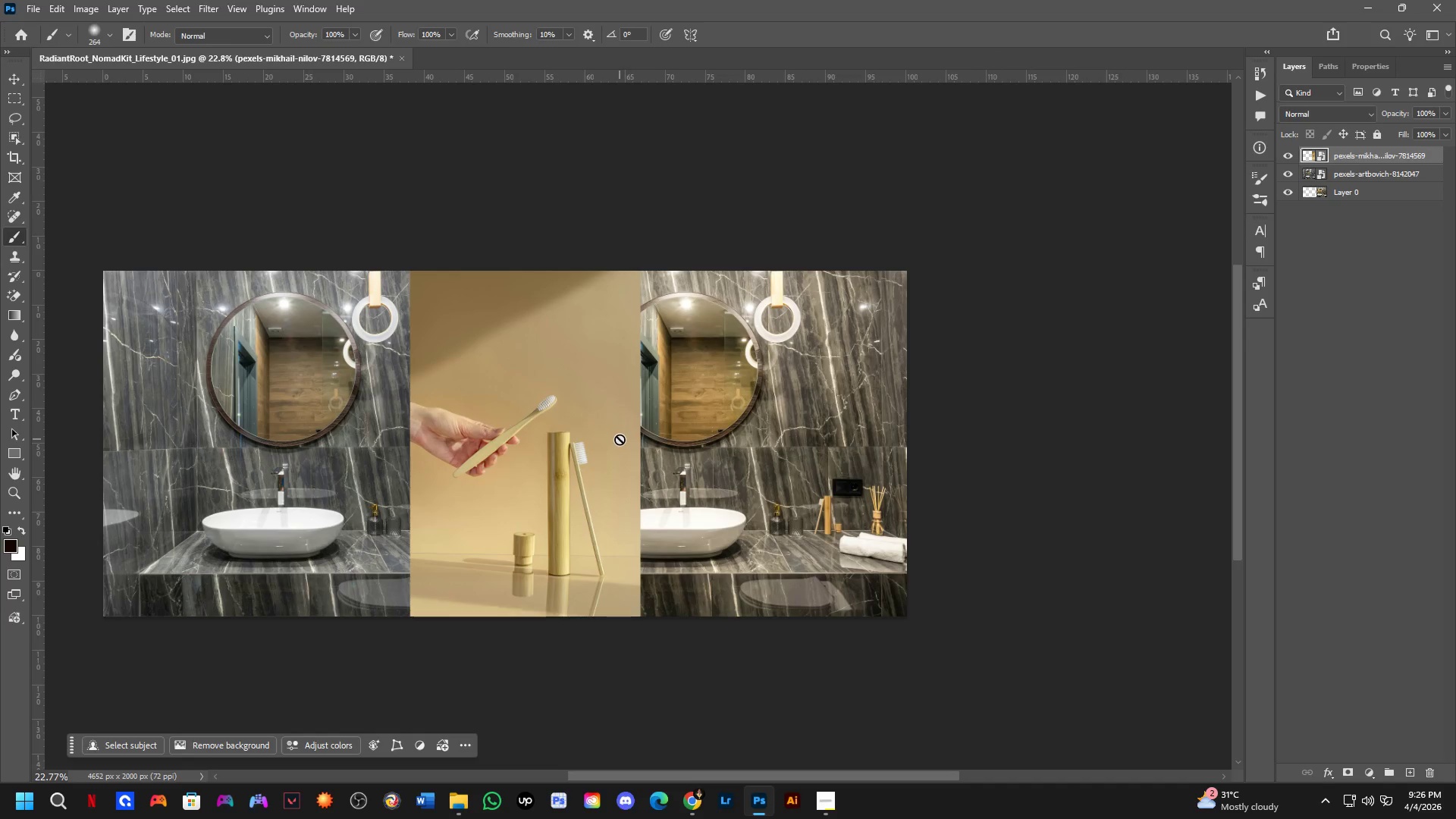 
left_click_drag(start_coordinate=[683, 465], to_coordinate=[620, 439])
 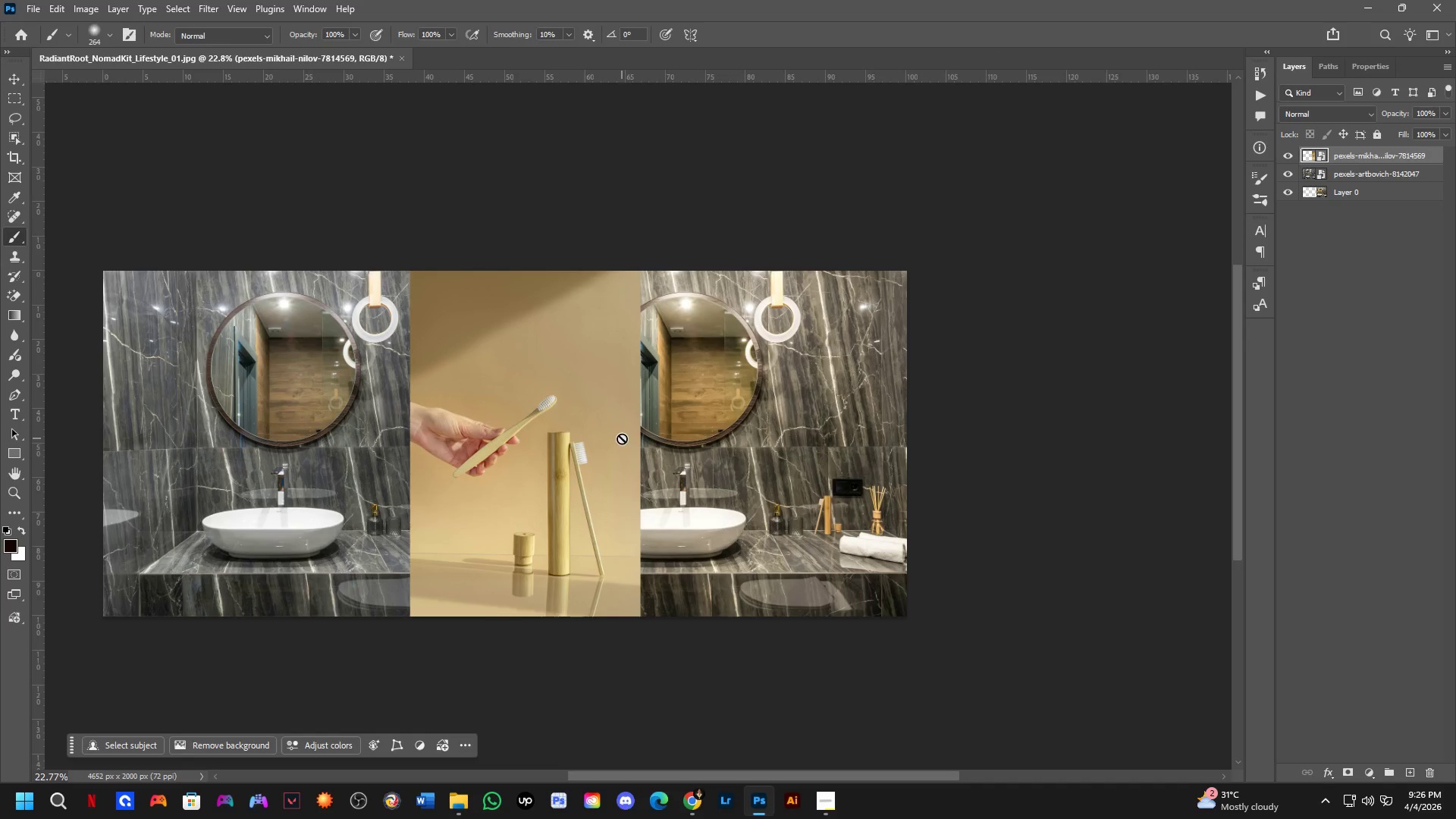 
scroll: coordinate [671, 475], scroll_direction: down, amount: 3.0
 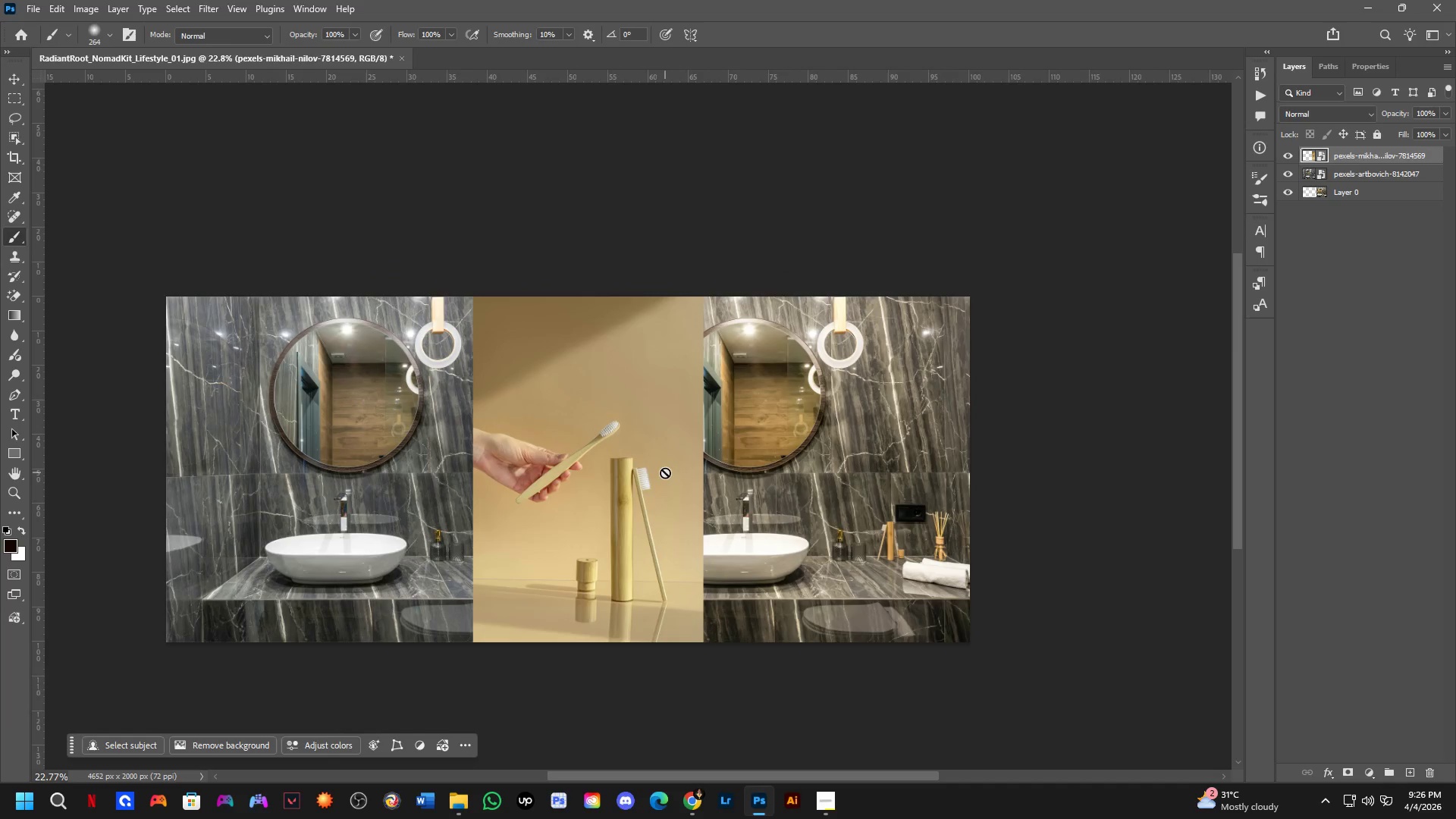 
hold_key(key=Space, duration=0.64)
 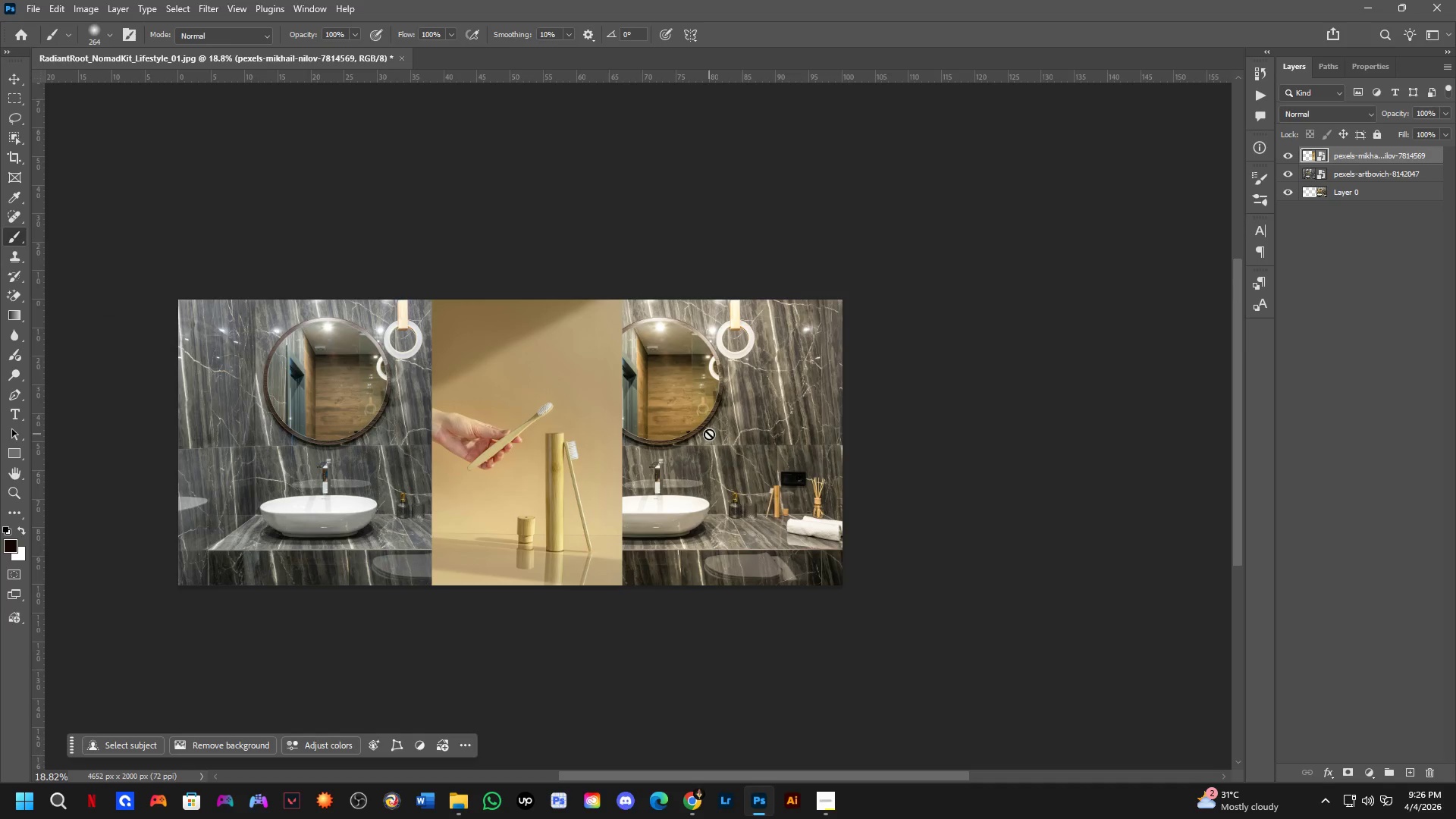 
left_click_drag(start_coordinate=[644, 433], to_coordinate=[629, 433])
 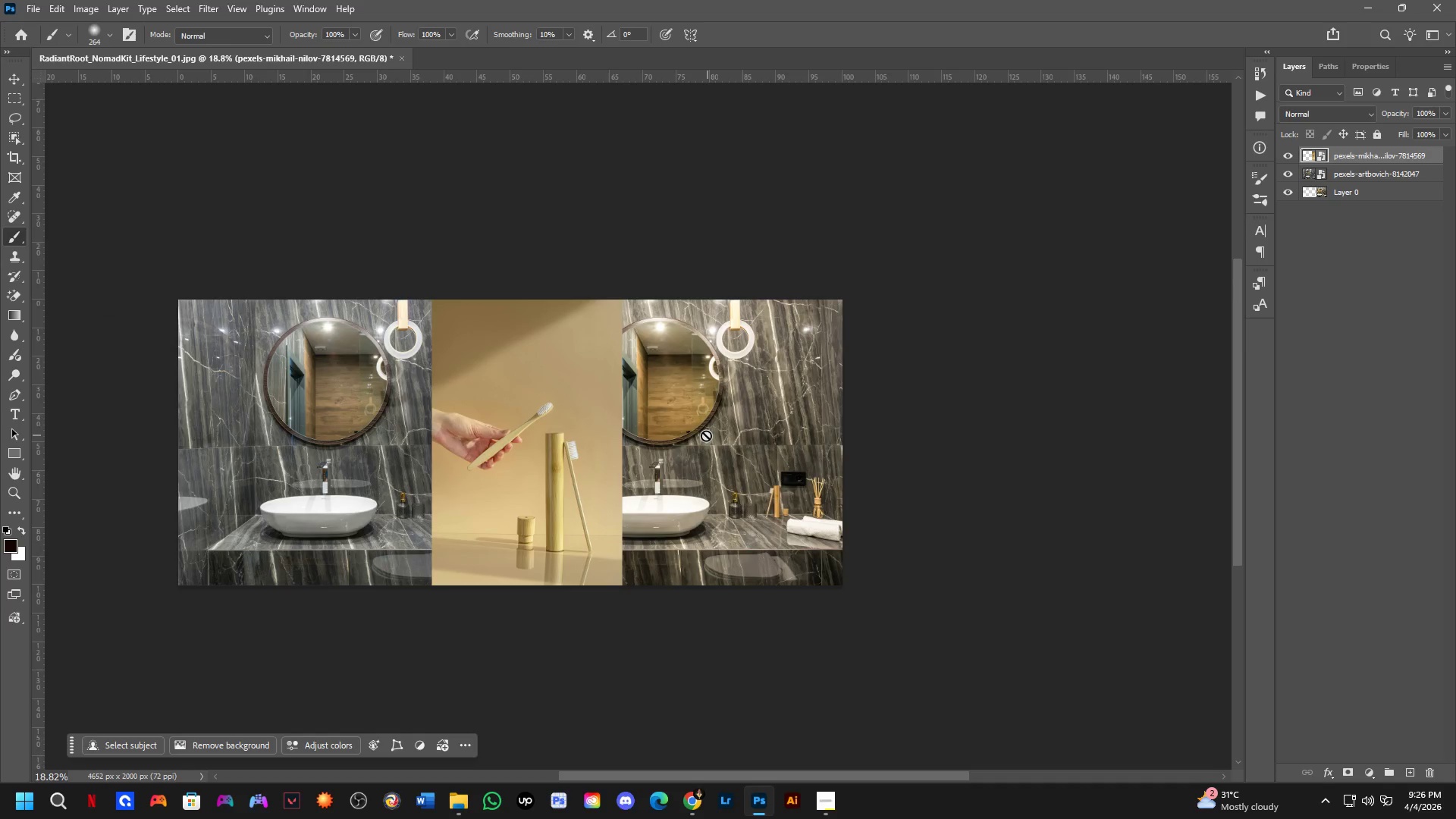 
scroll: coordinate [624, 437], scroll_direction: down, amount: 2.0
 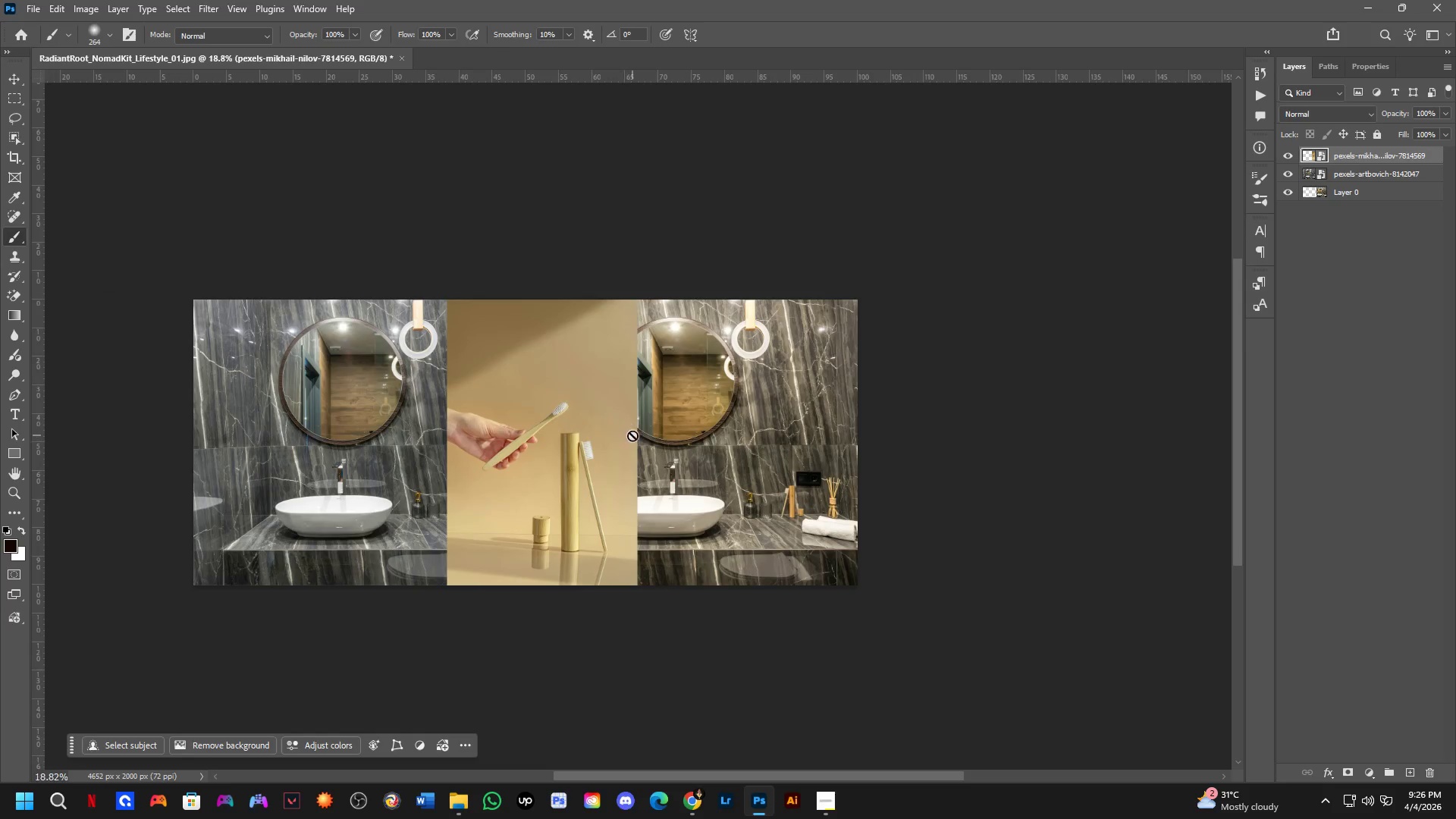 
hold_key(key=ControlLeft, duration=0.58)
left_click_drag(start_coordinate=[555, 467], to_coordinate=[962, 461])
 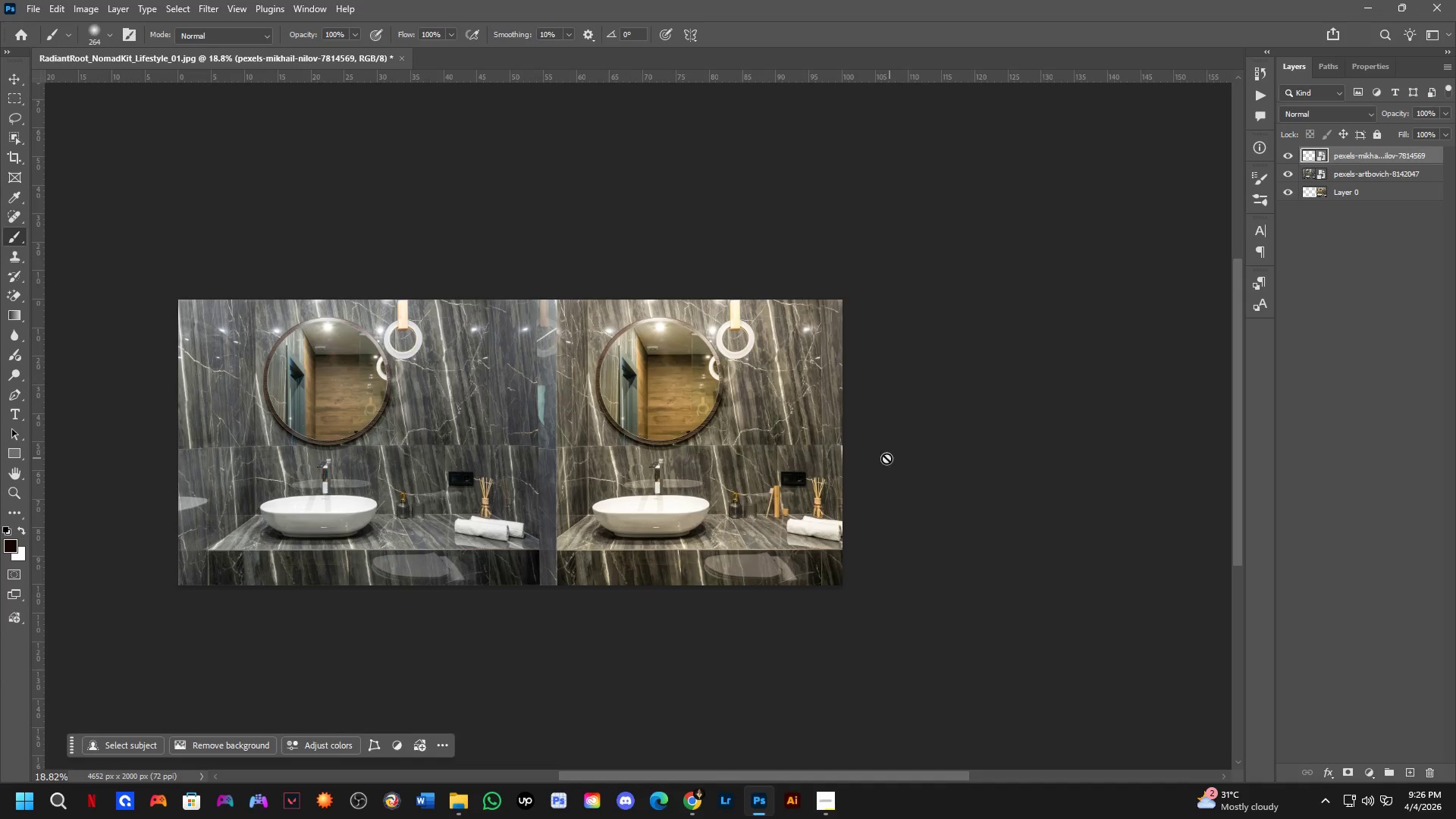 
hold_key(key=ShiftLeft, duration=0.36)
 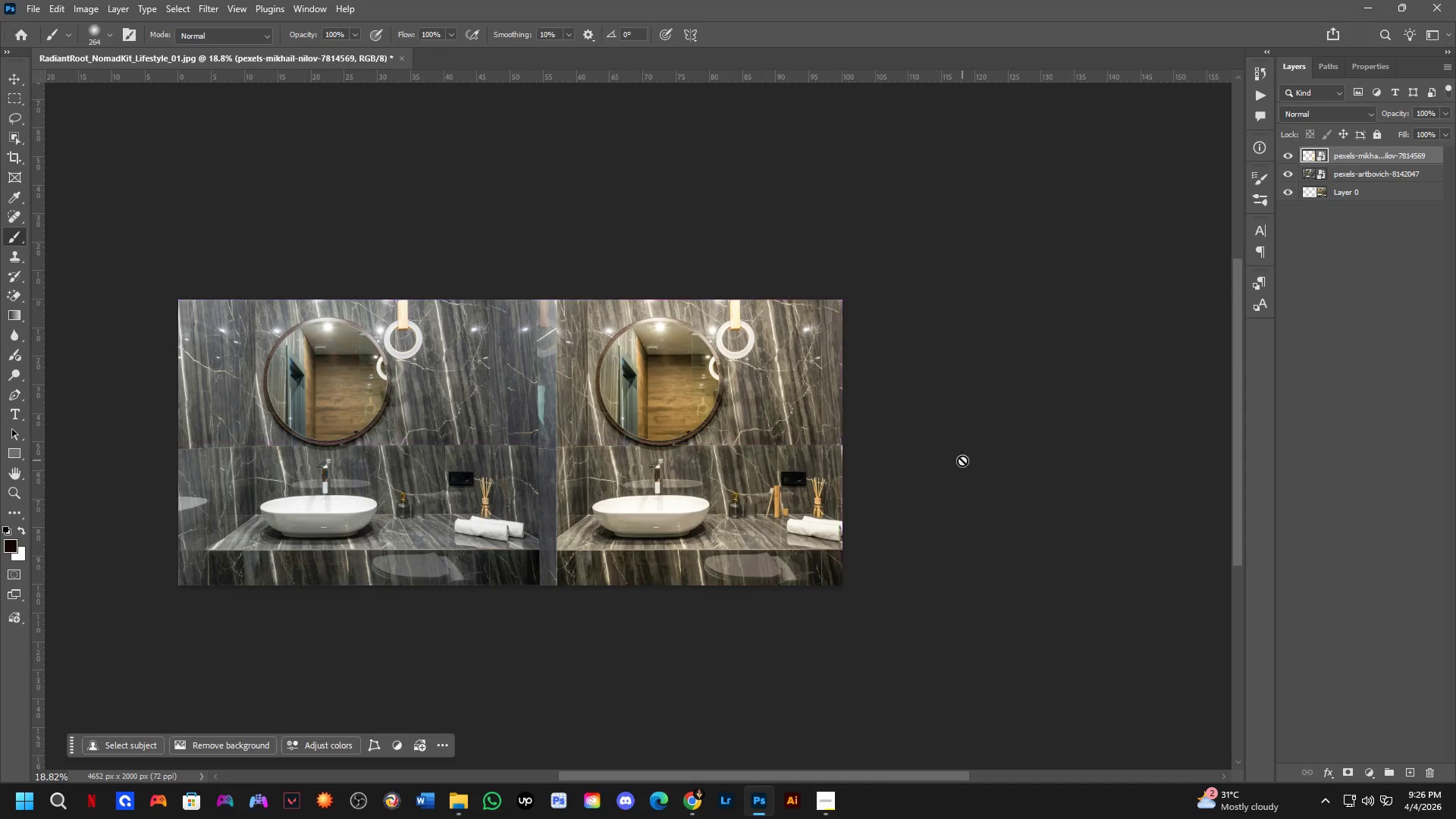 
key(C)
 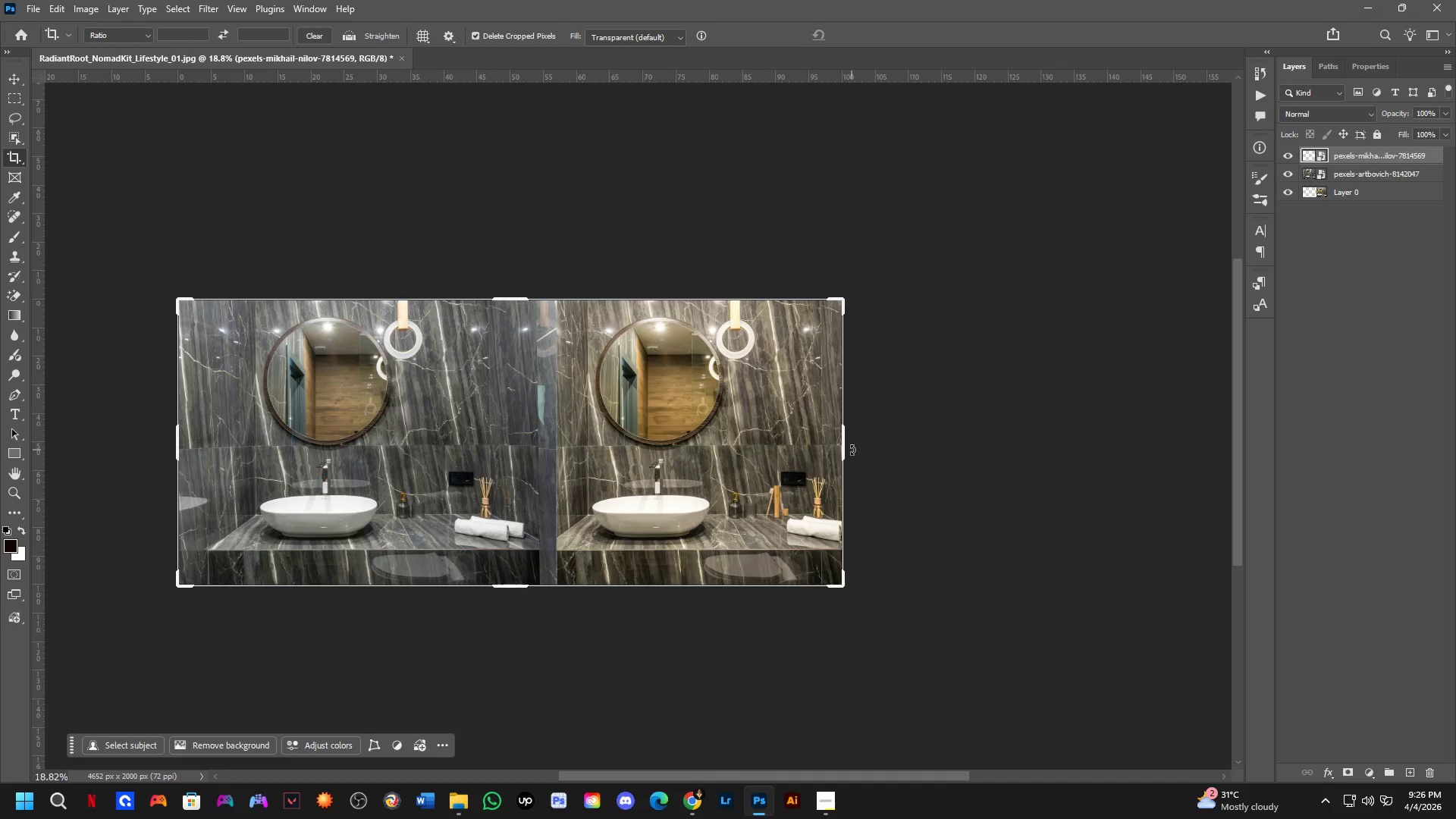 
left_click_drag(start_coordinate=[847, 451], to_coordinate=[943, 469])
 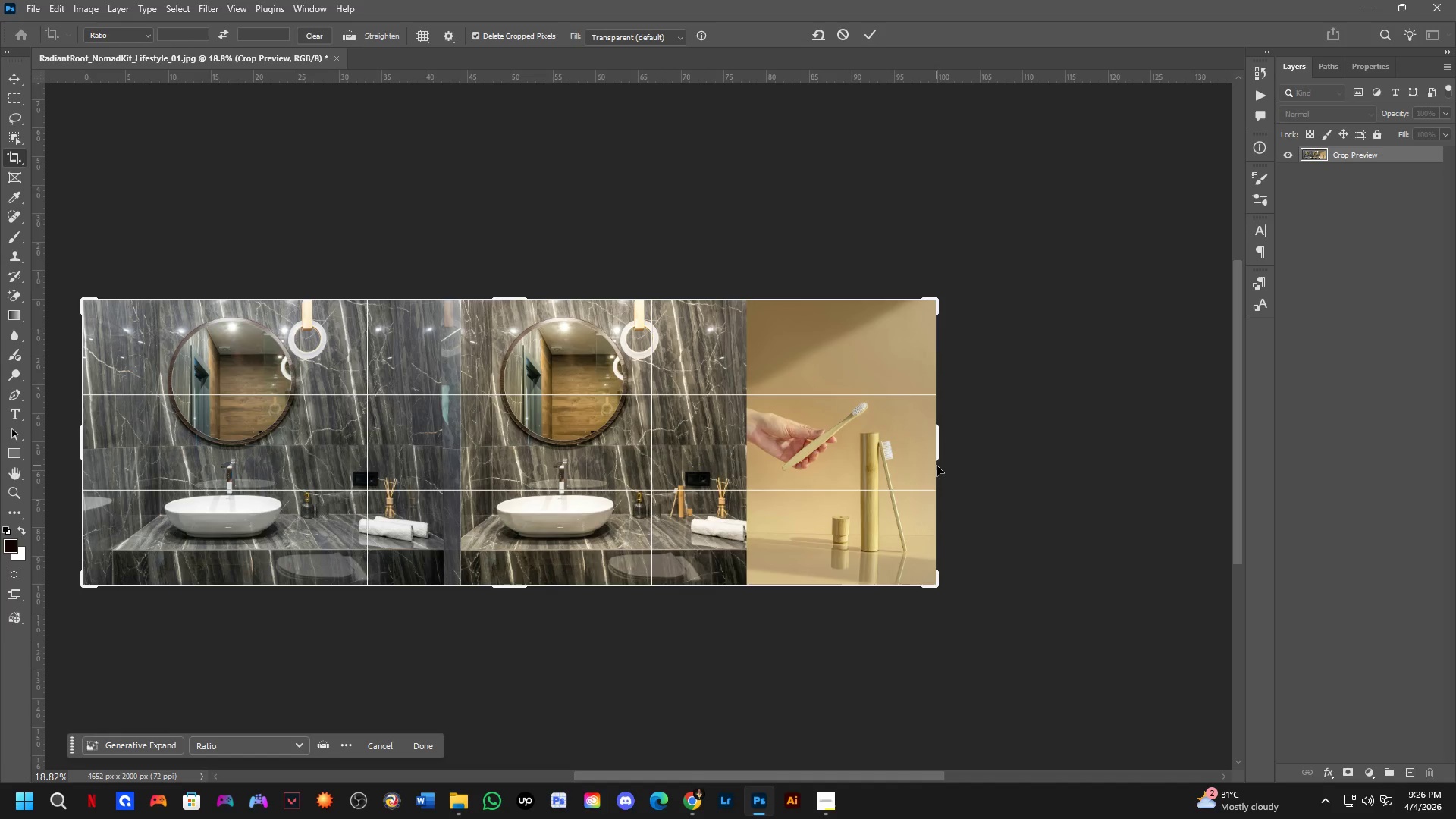 
key(NumpadEnter)
 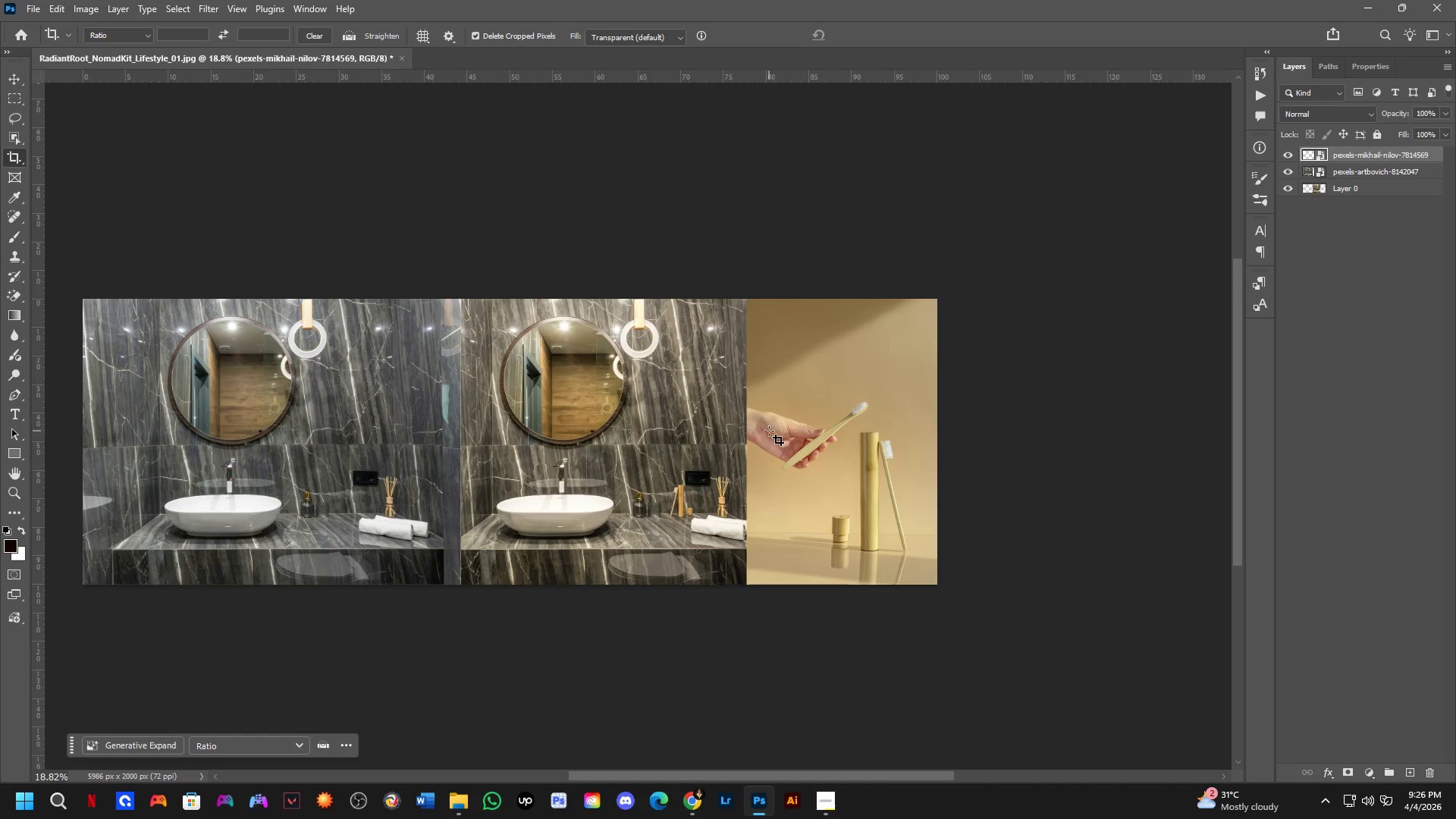 
hold_key(key=Space, duration=1.09)
 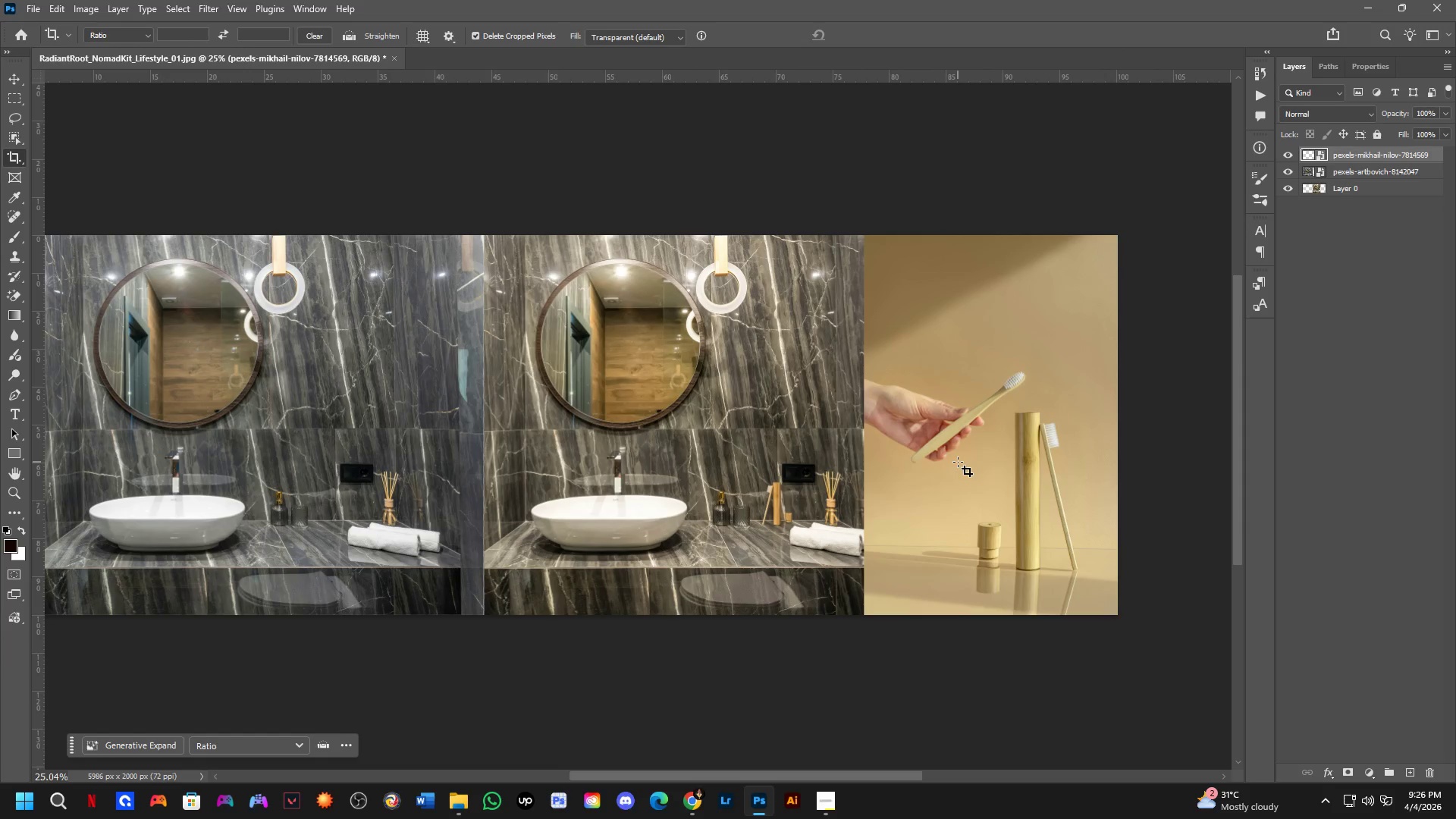 
scroll: coordinate [771, 440], scroll_direction: up, amount: 3.0
 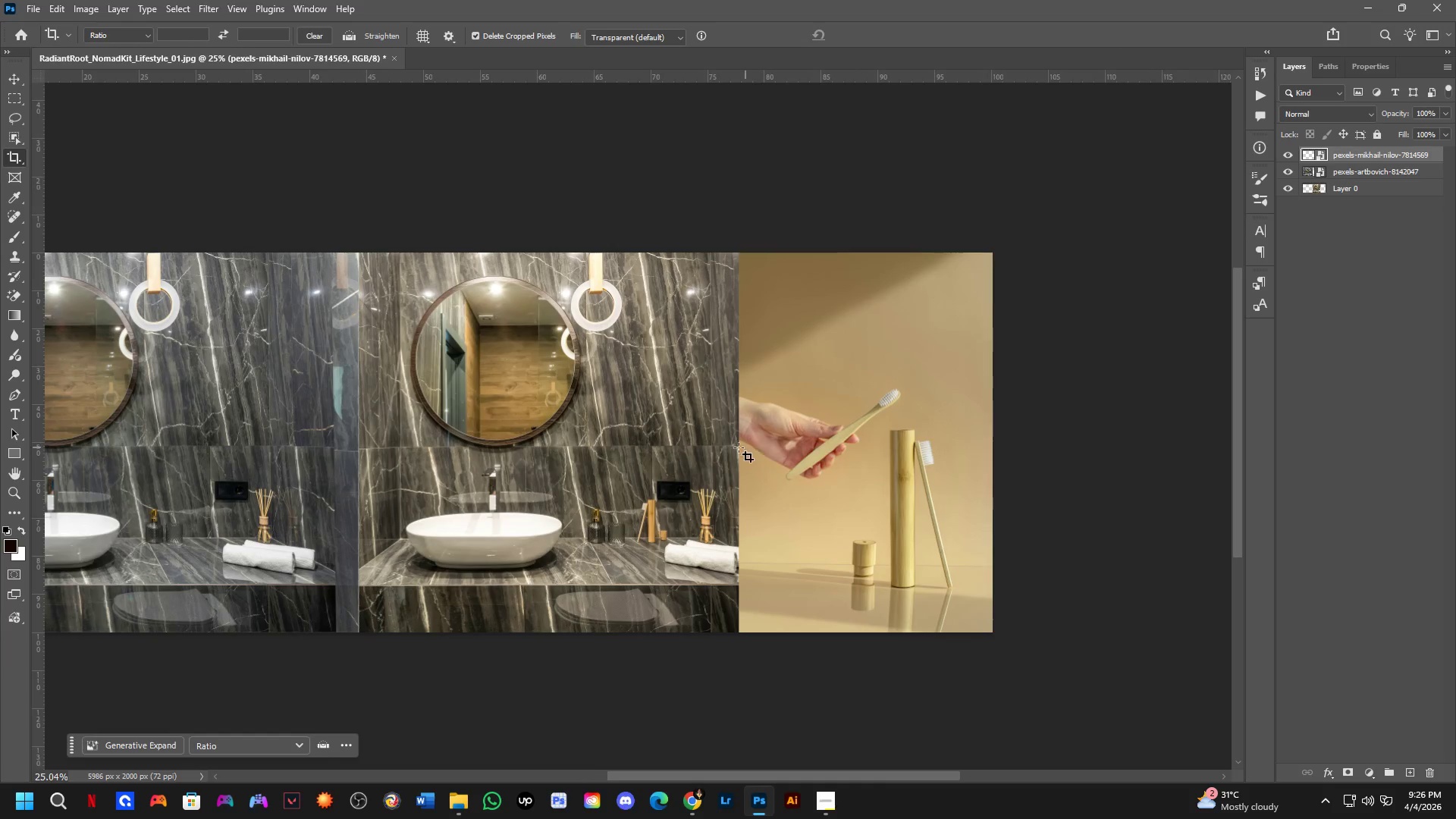 
left_click_drag(start_coordinate=[529, 460], to_coordinate=[654, 443])
 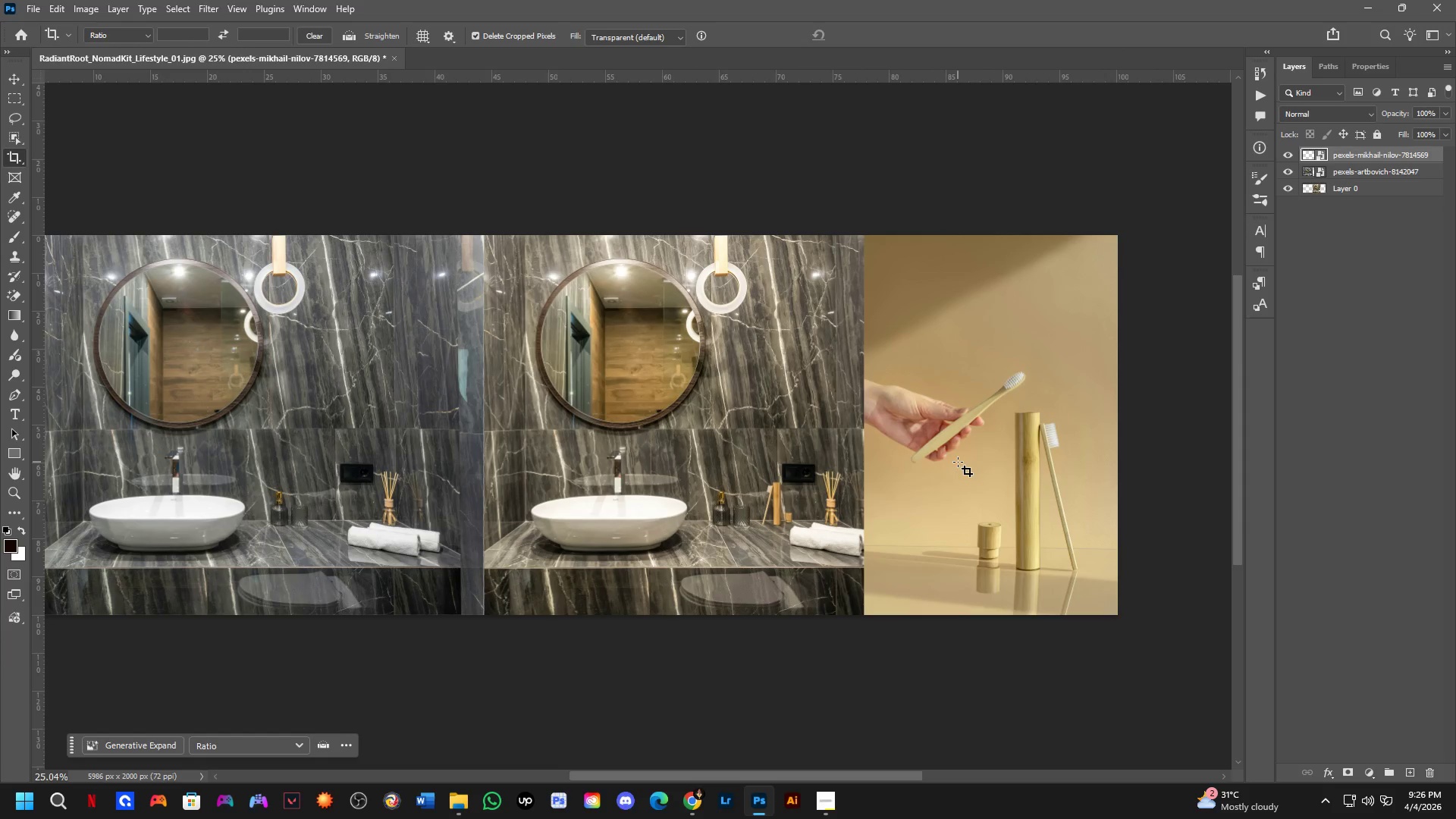 
hold_key(key=ControlLeft, duration=1.0)
left_click([1021, 443])
 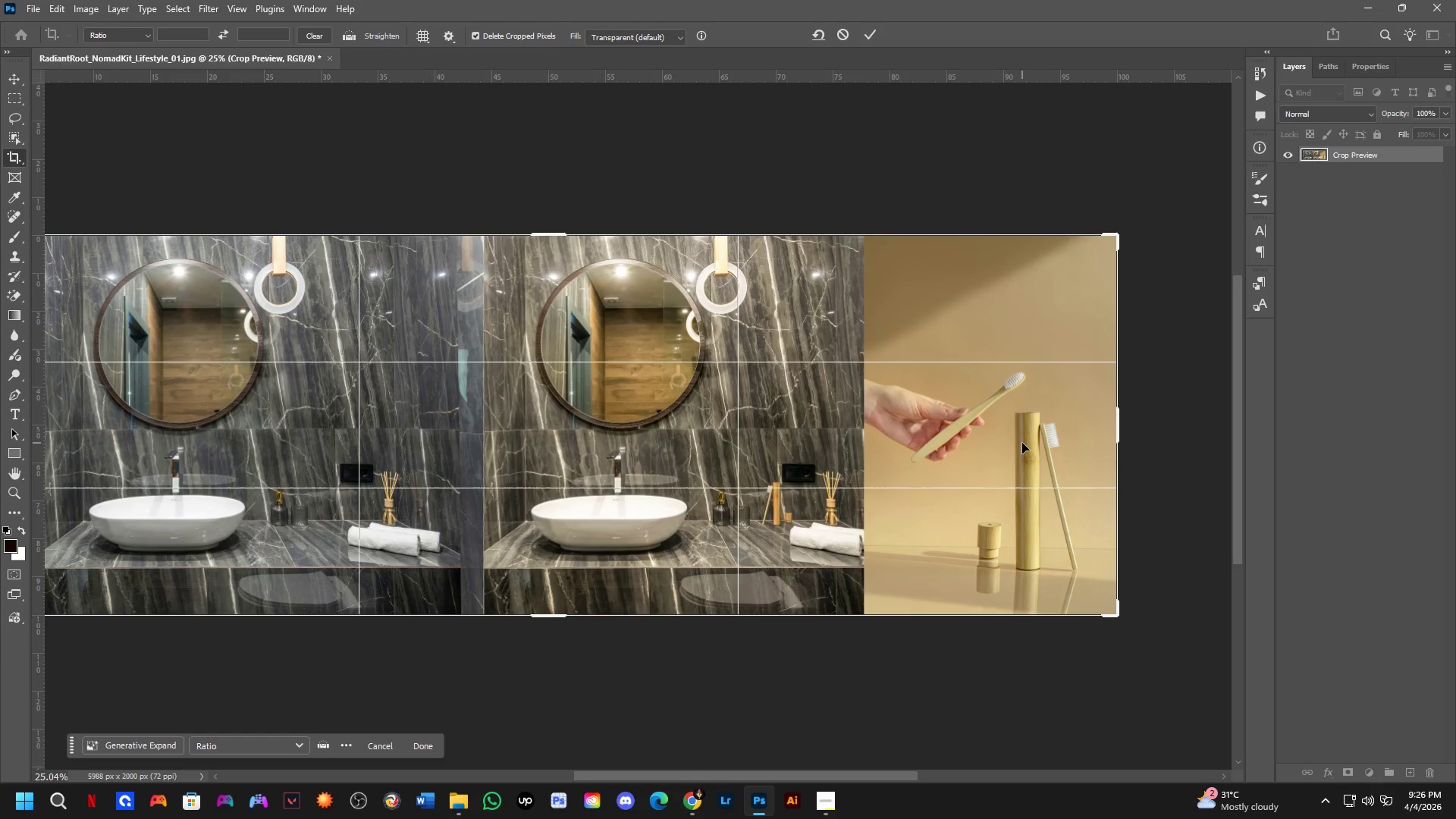 
key(B)
 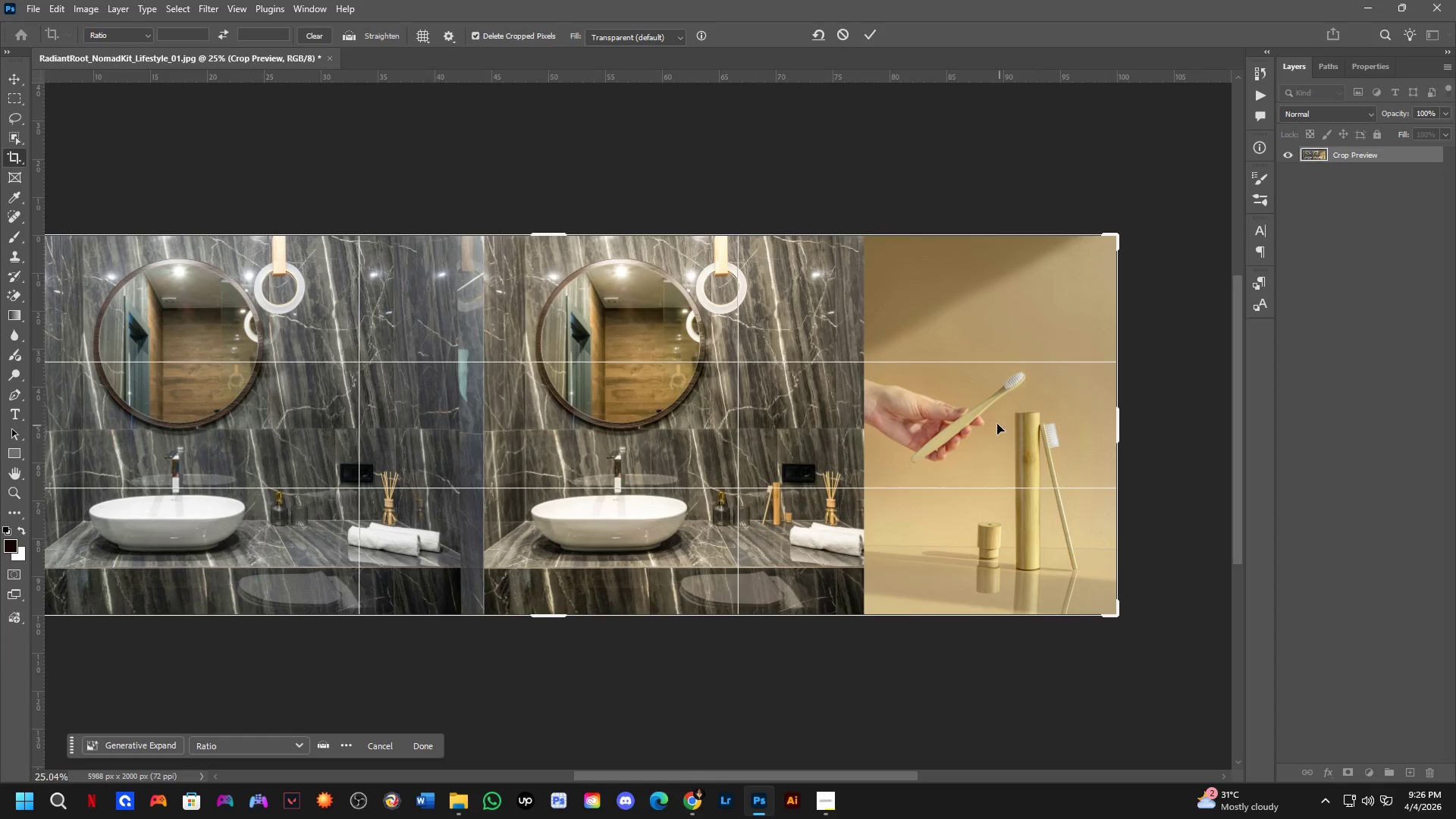 
key(Escape)
 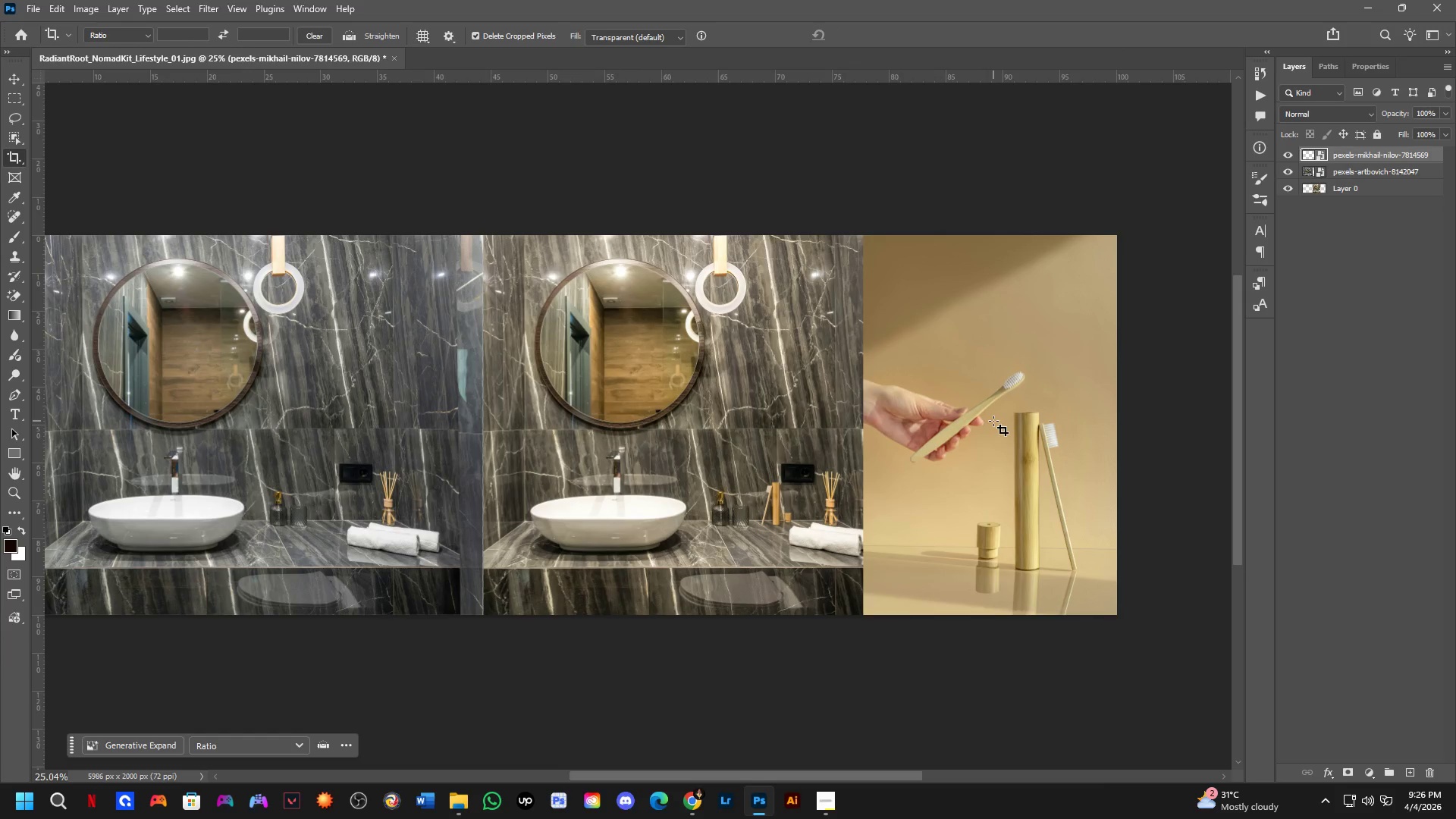 
key(B)
 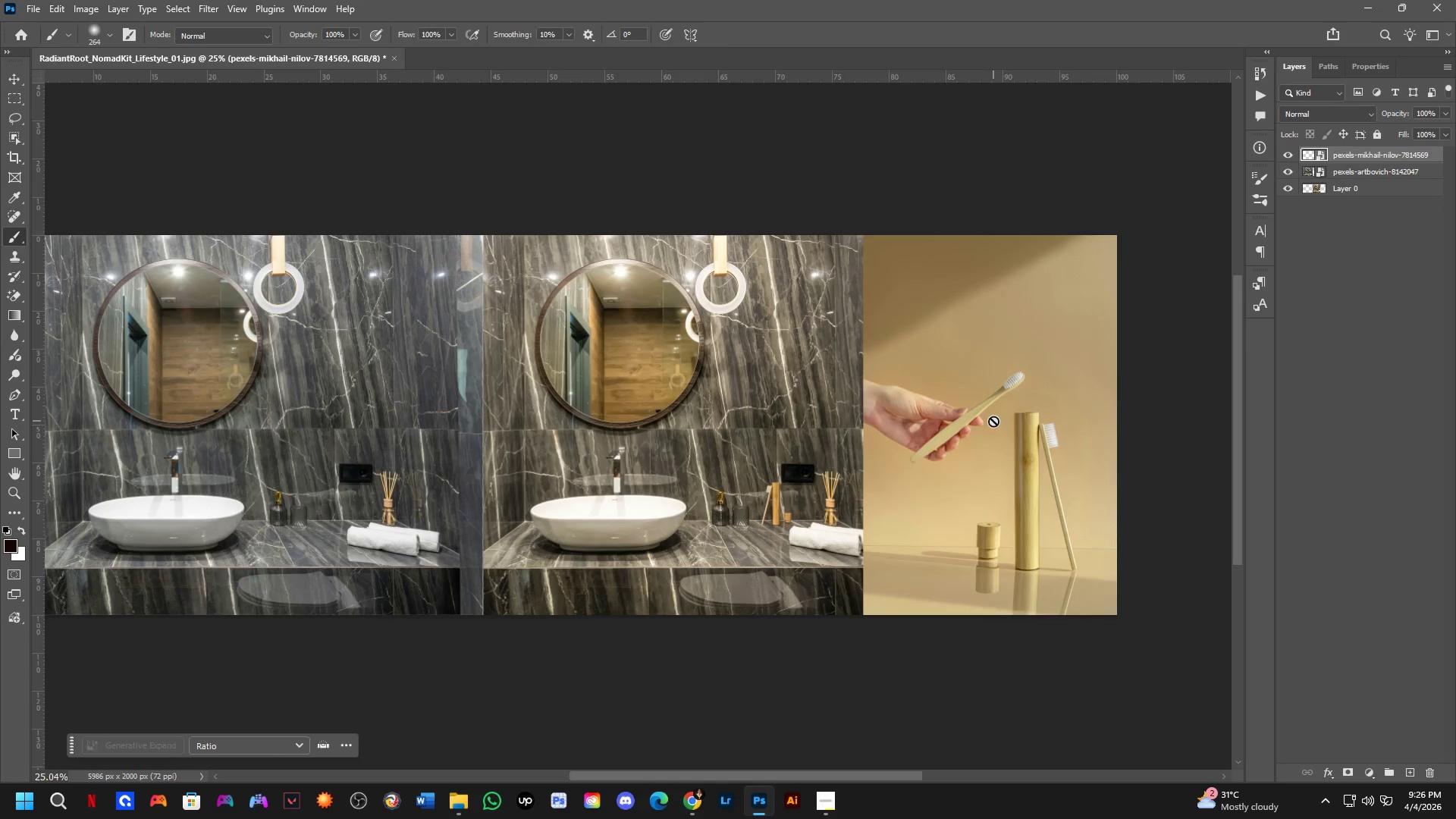 
hold_key(key=ControlLeft, duration=1.03)
left_click([993, 421])
 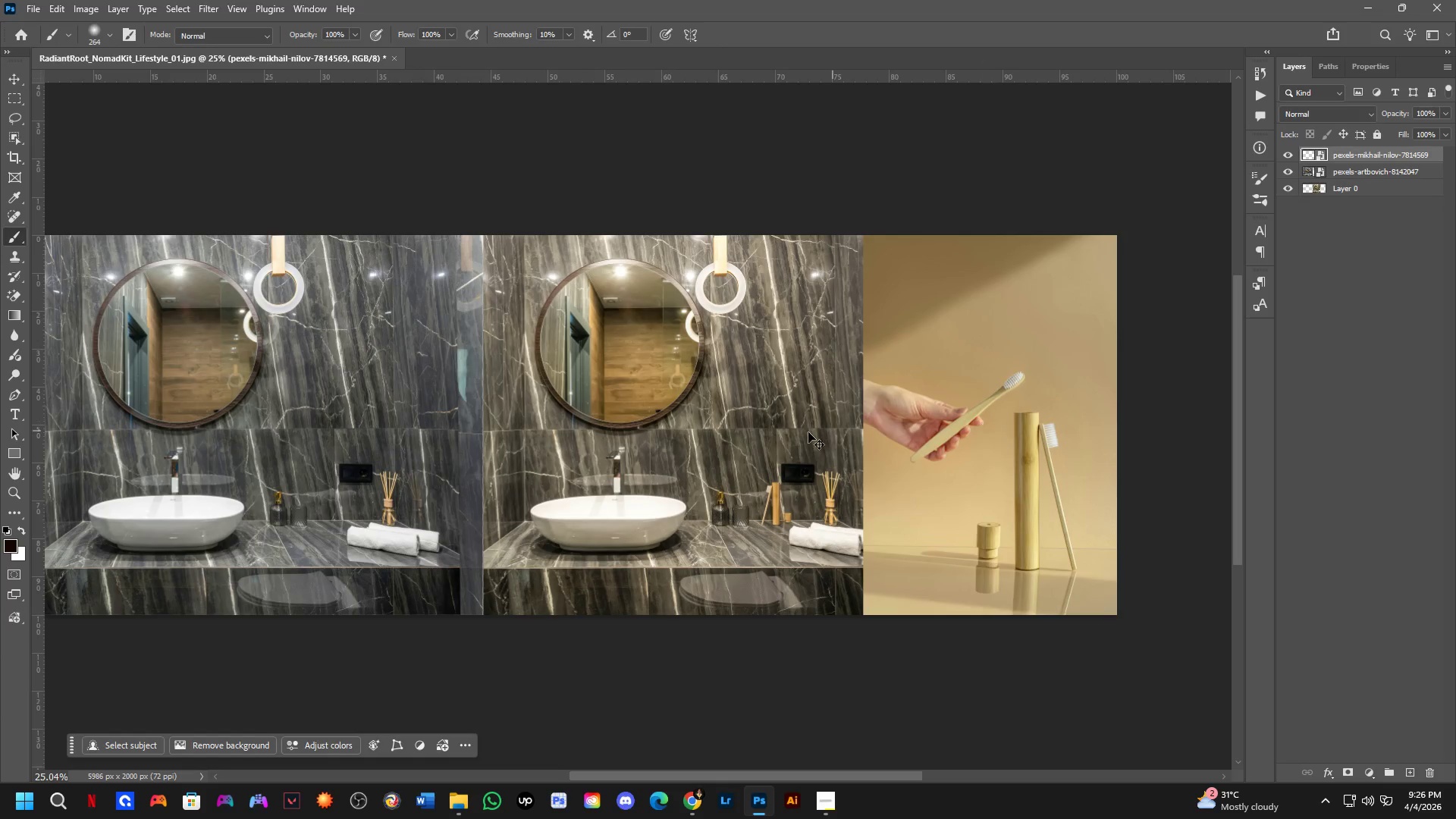 
hold_key(key=ControlLeft, duration=1.03)
left_click([736, 433])
 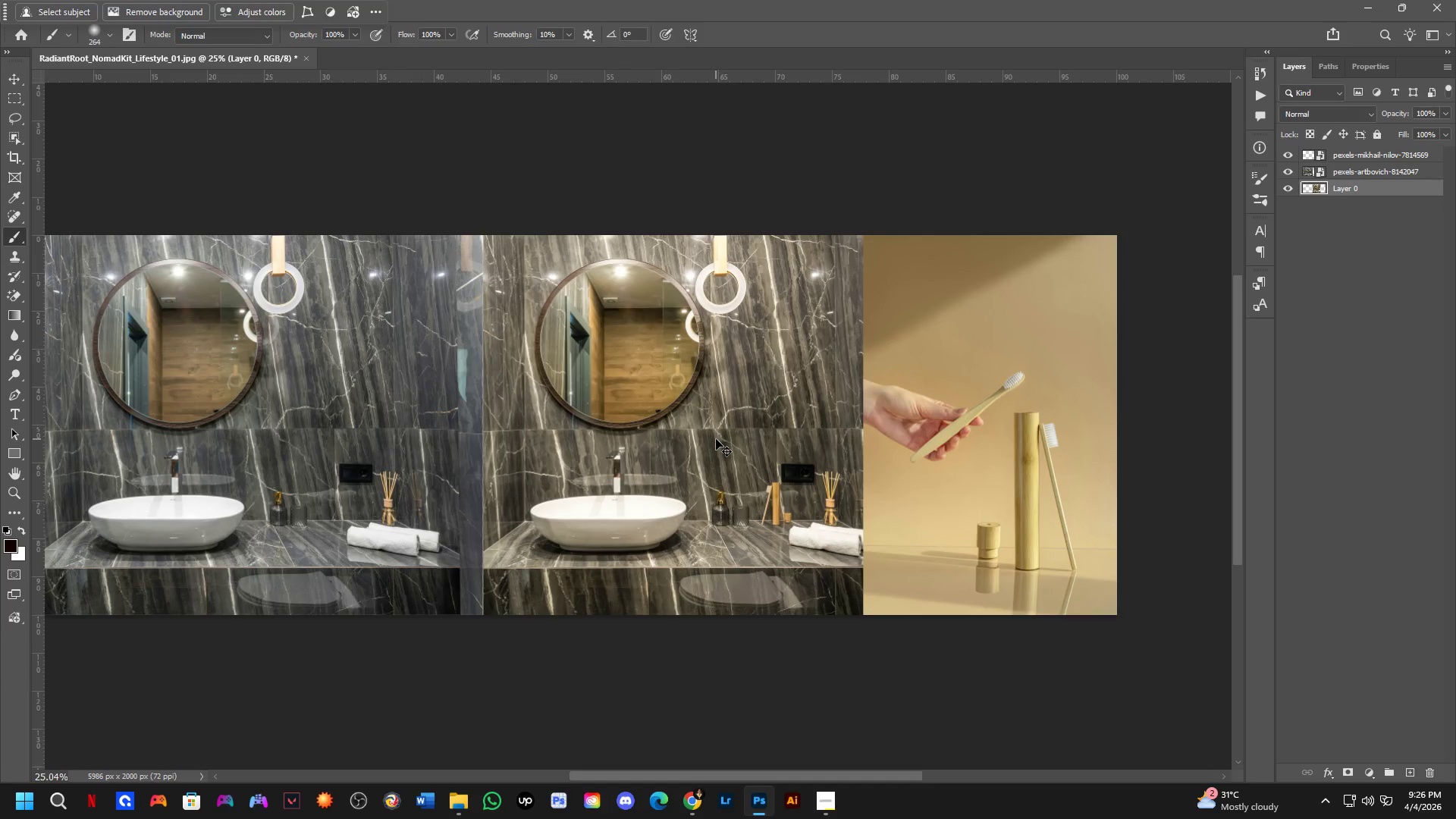 
left_click_drag(start_coordinate=[716, 440], to_coordinate=[971, 444])
 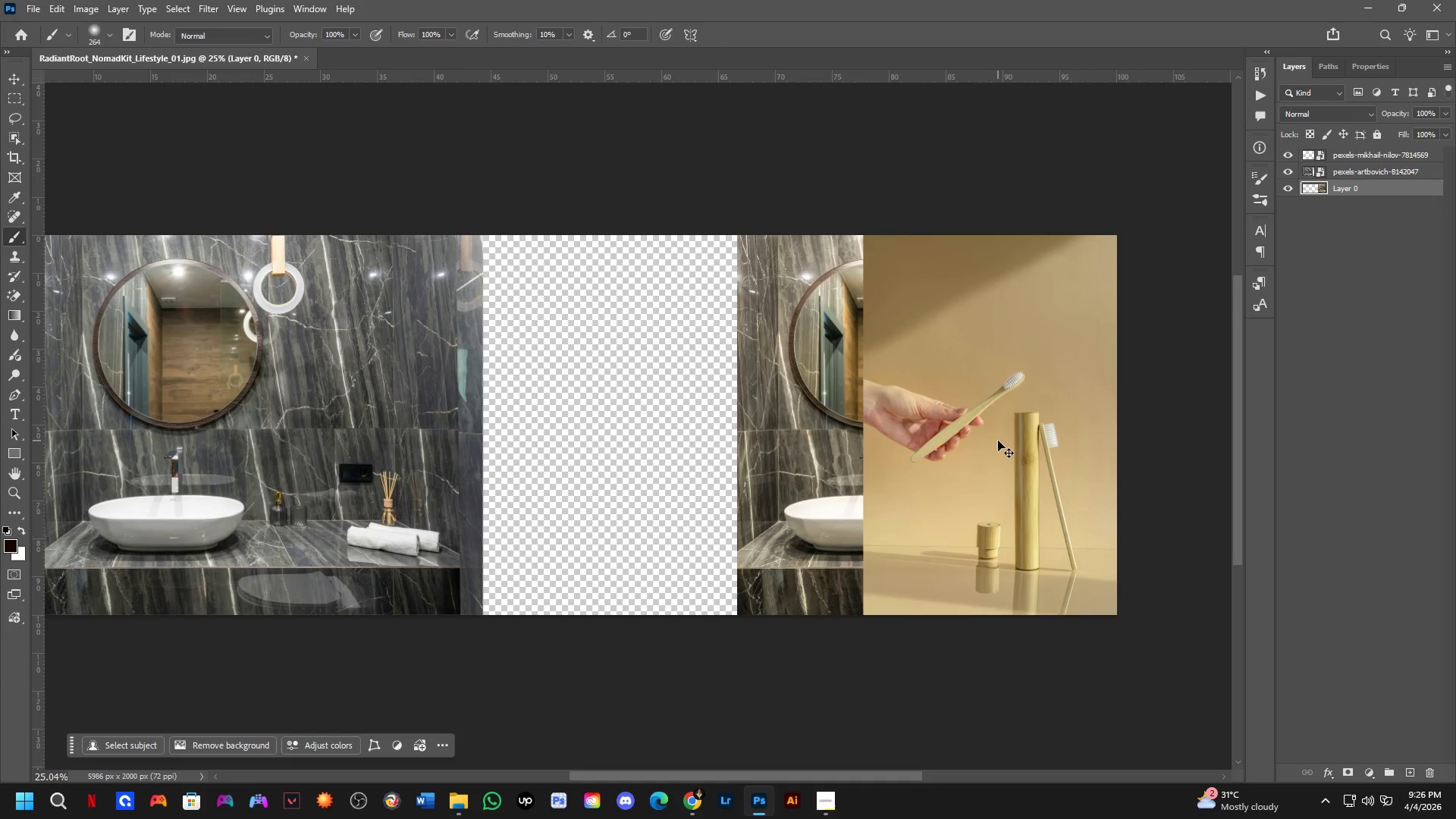 
hold_key(key=ShiftLeft, duration=1.73)
 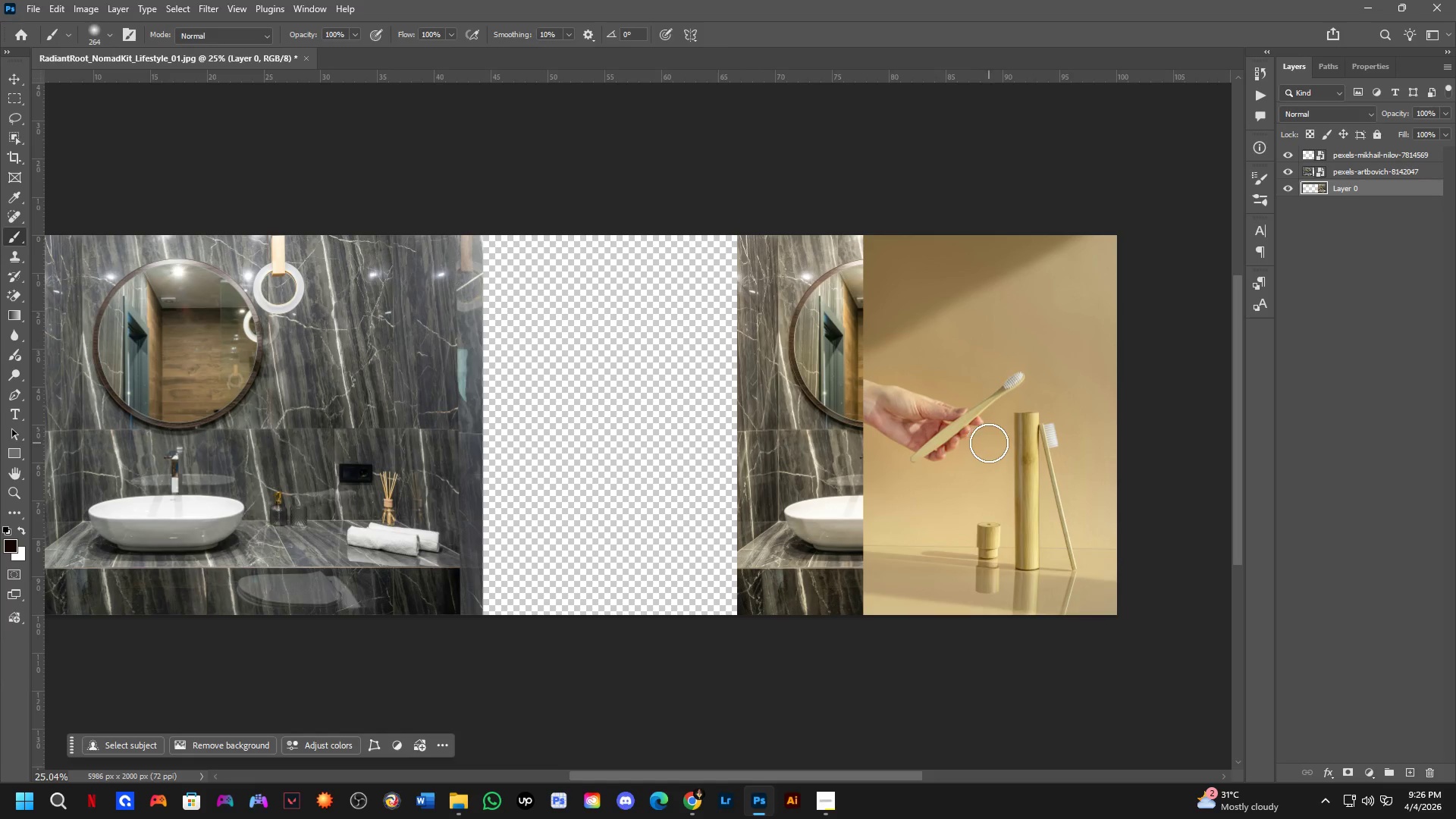 
hold_key(key=ControlLeft, duration=0.38)
left_click([998, 441])
 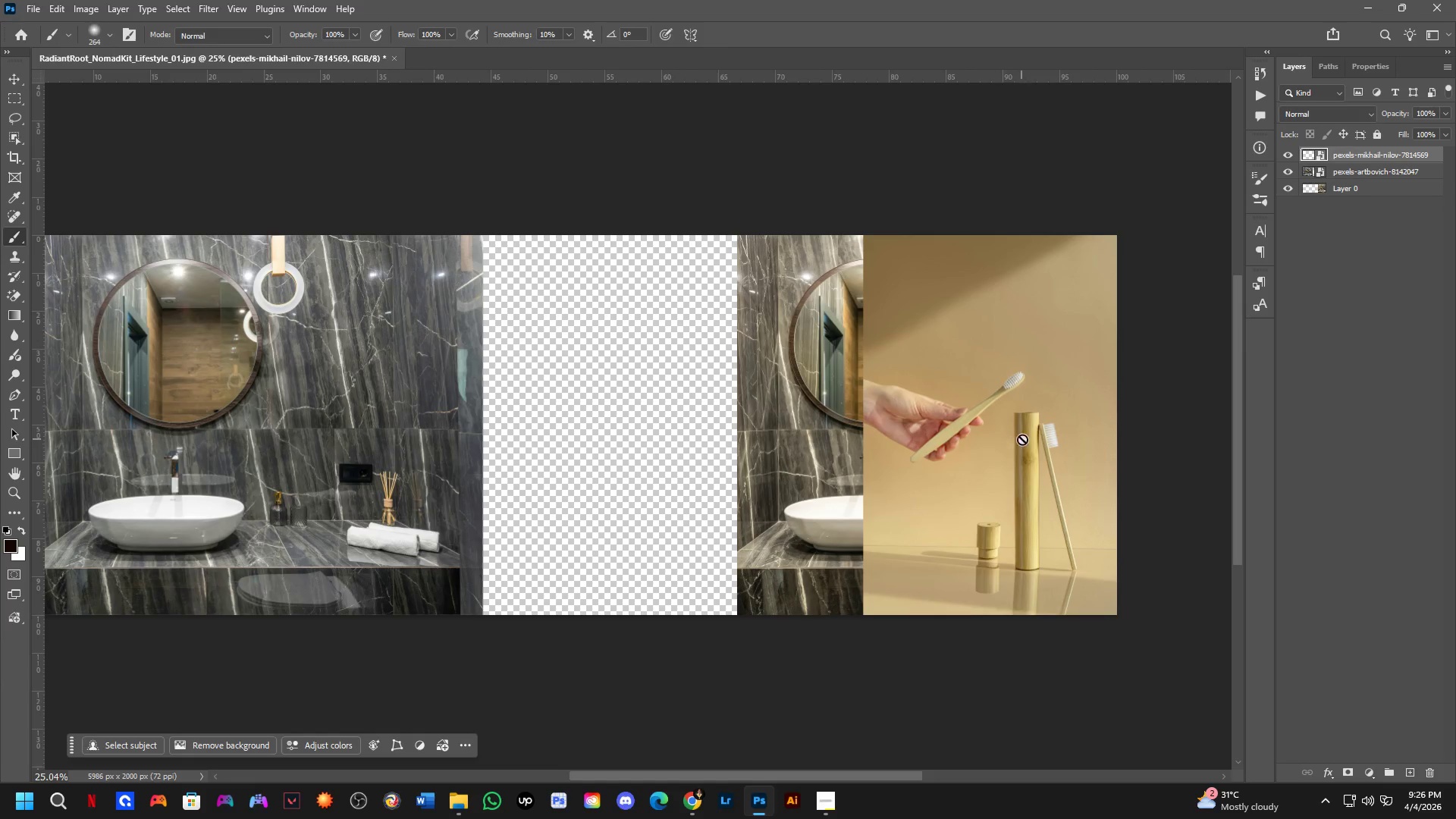 
key(Control+ControlLeft)
 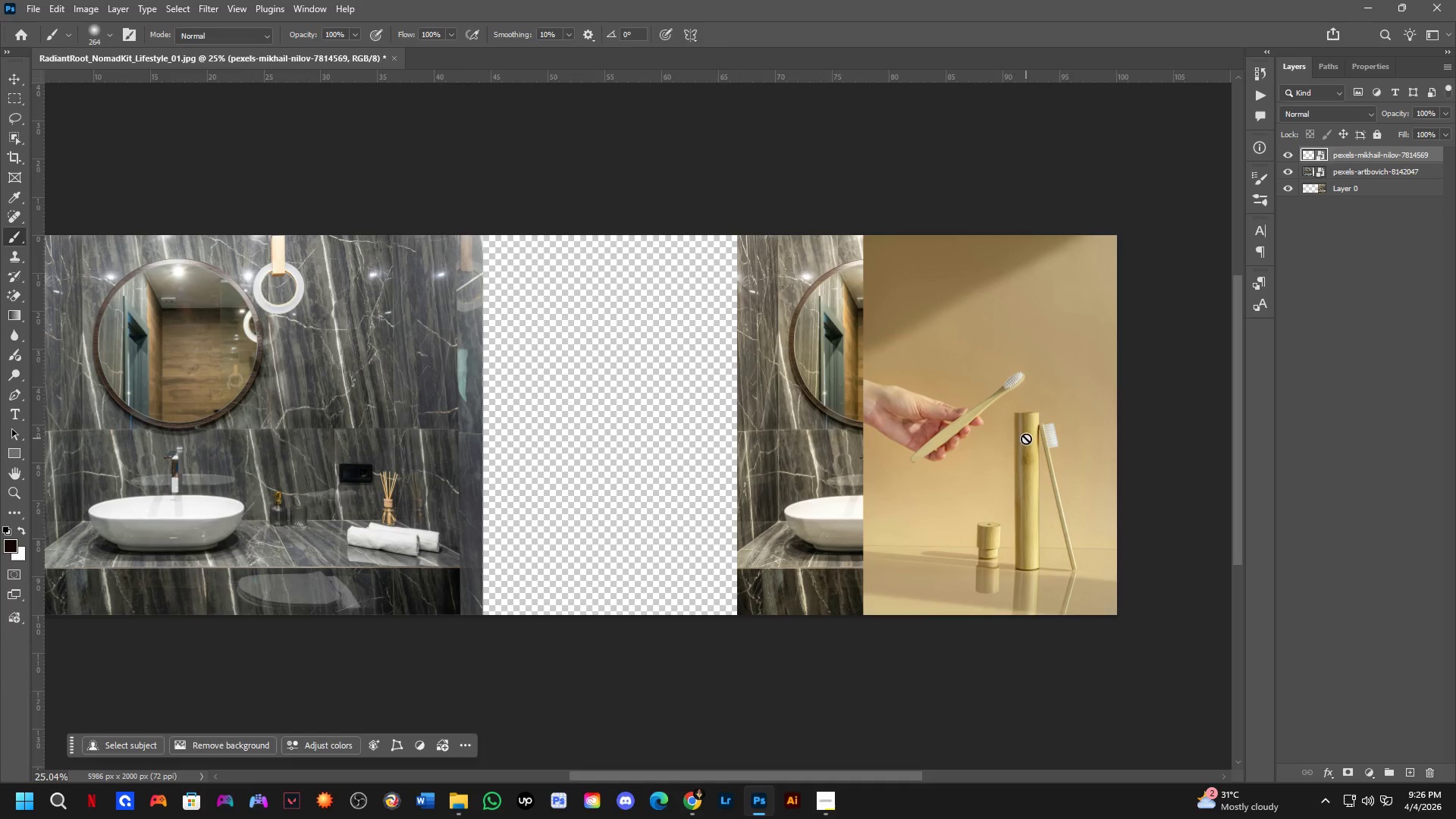 
left_click_drag(start_coordinate=[1026, 438], to_coordinate=[646, 439])
 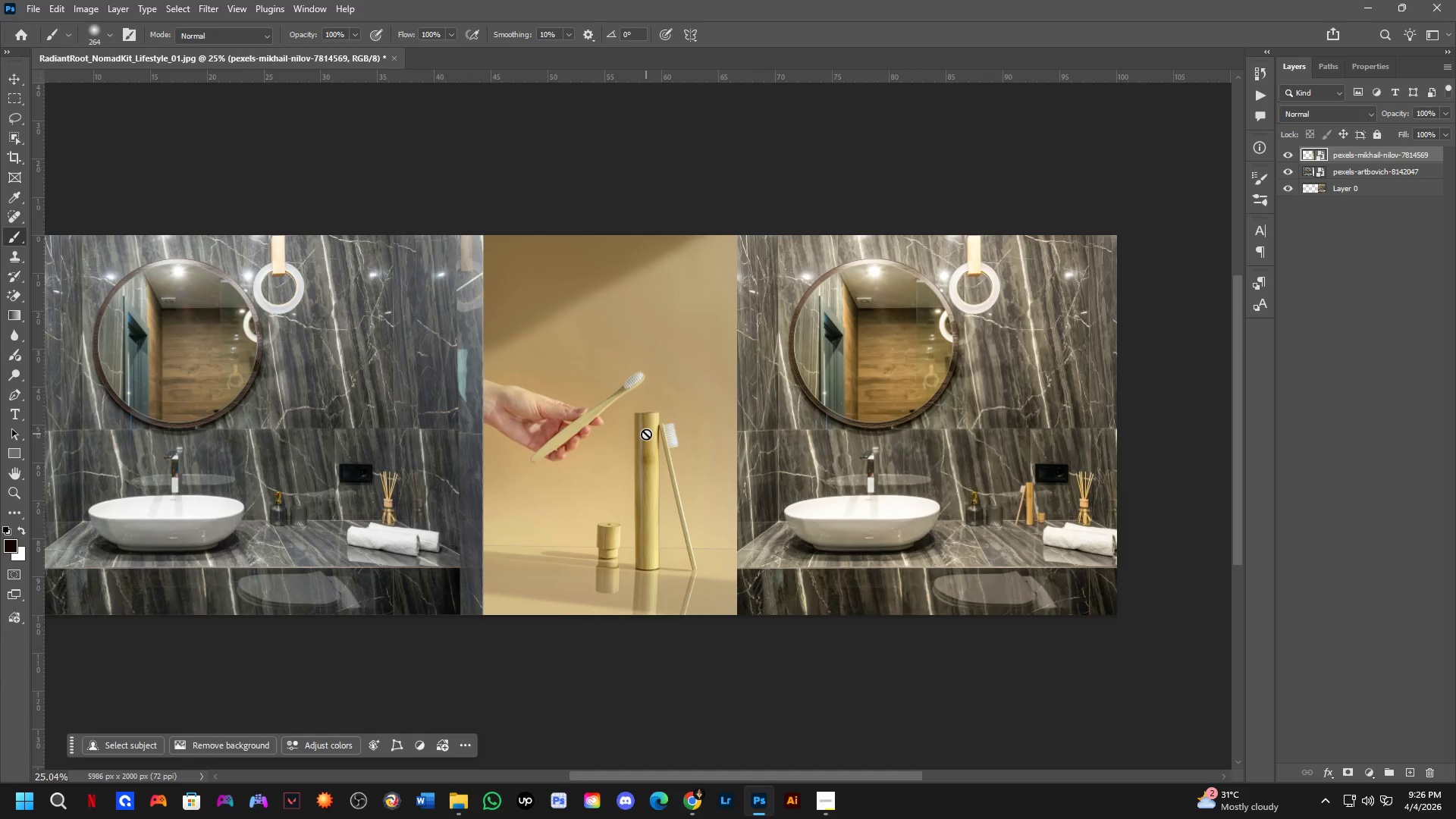 
scroll: coordinate [646, 434], scroll_direction: up, amount: 3.0
 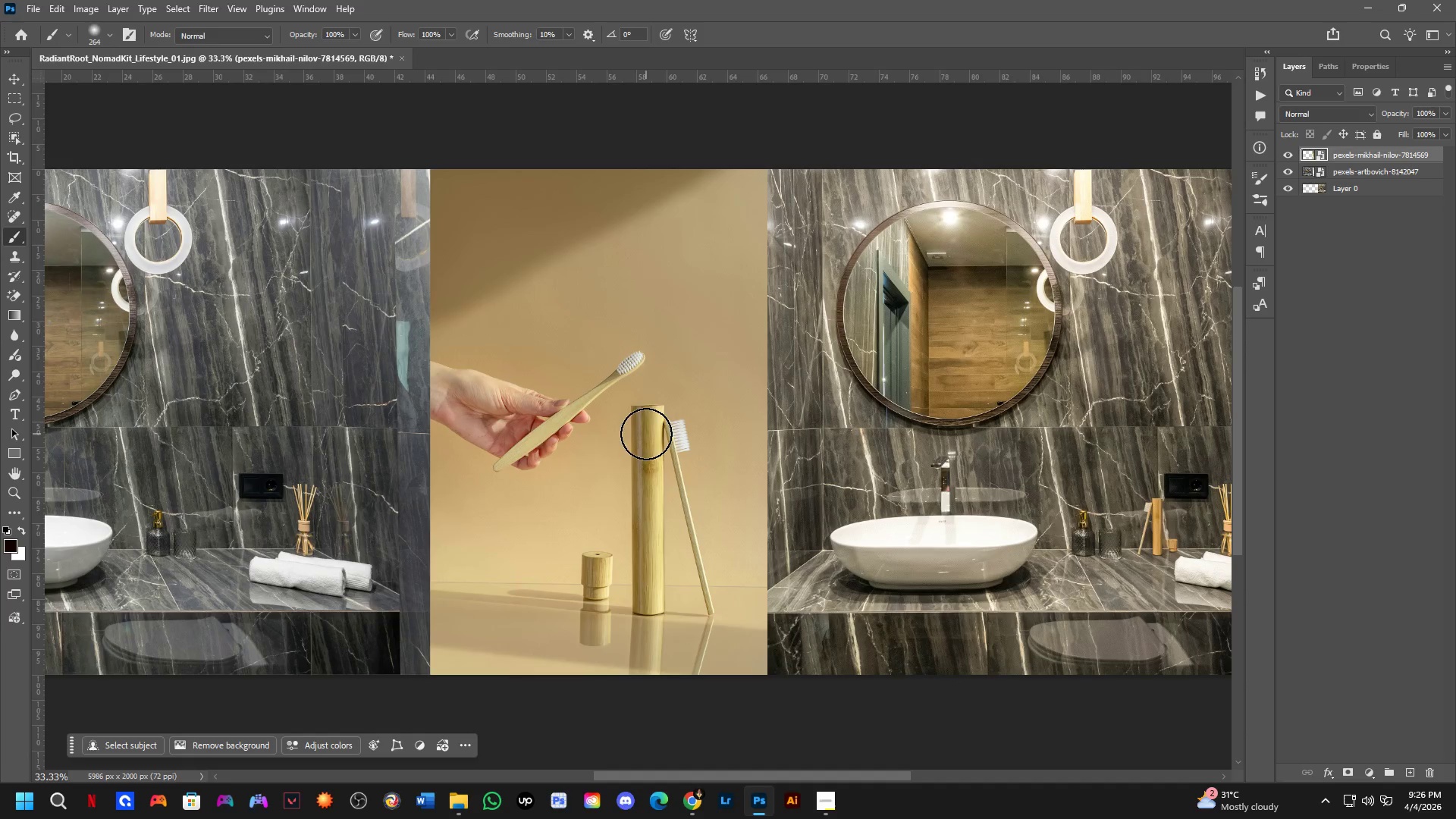 
key(NumpadEnter)
 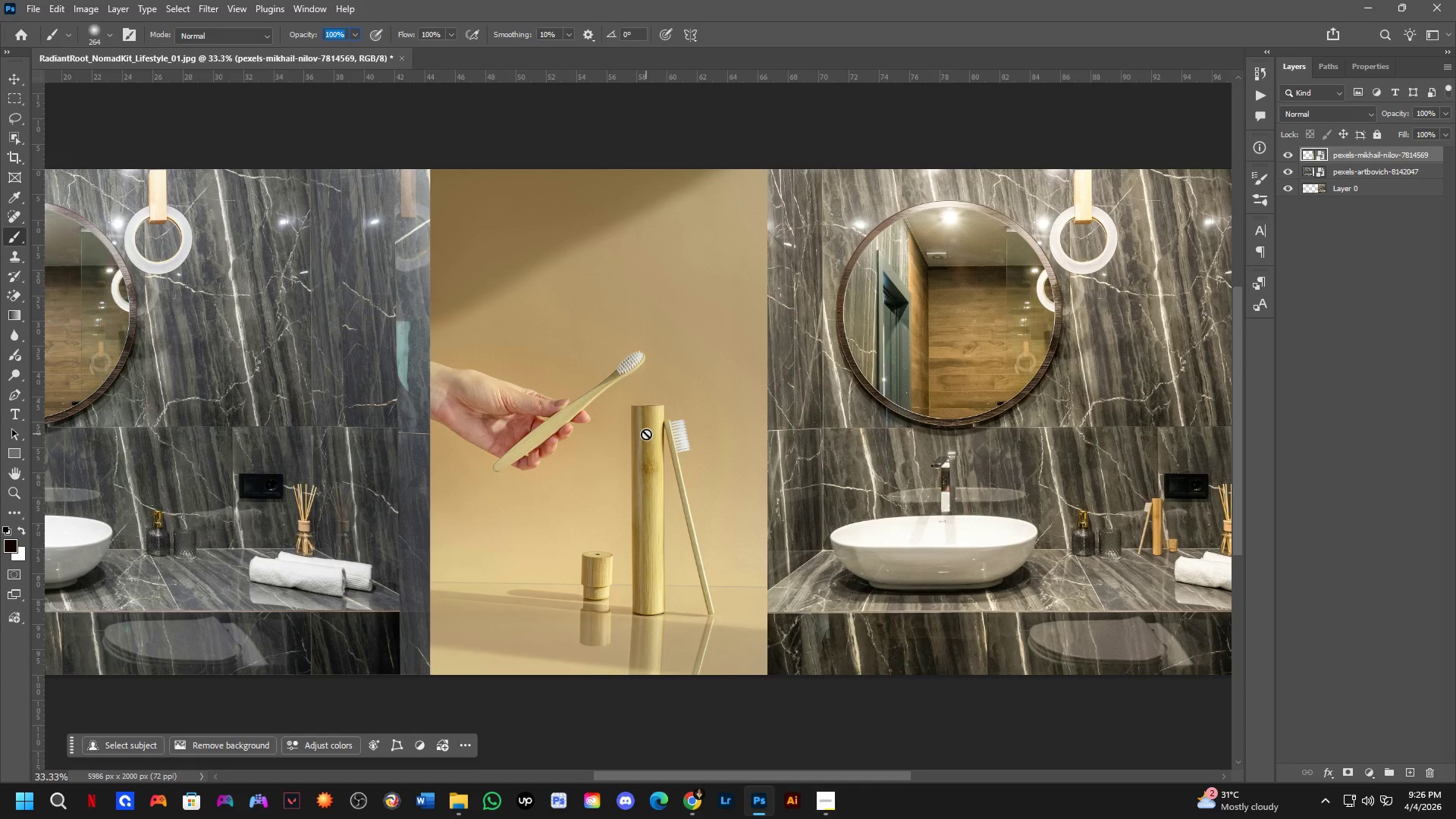 
key(NumpadEnter)
 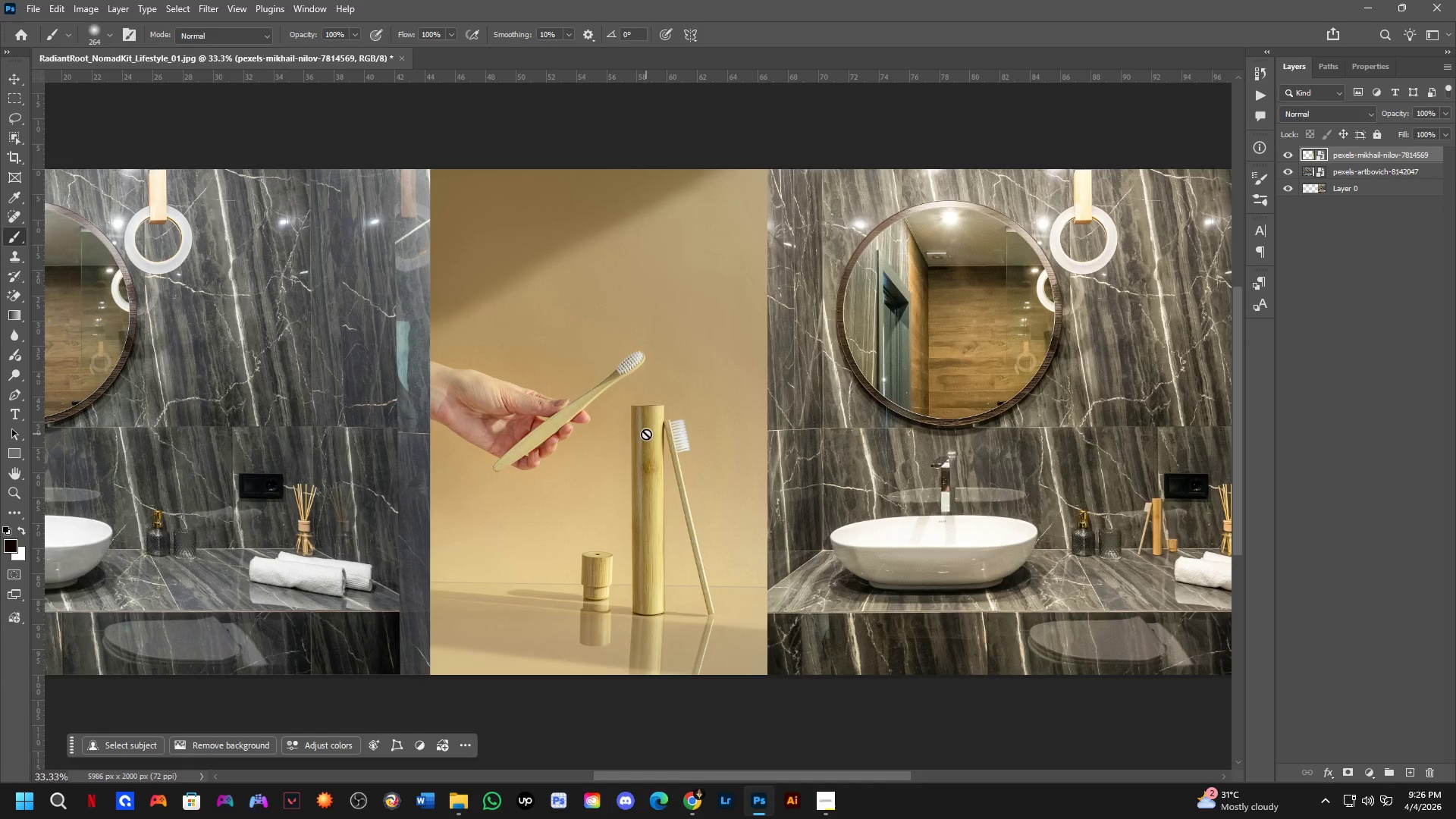 
scroll: coordinate [708, 435], scroll_direction: down, amount: 4.0
 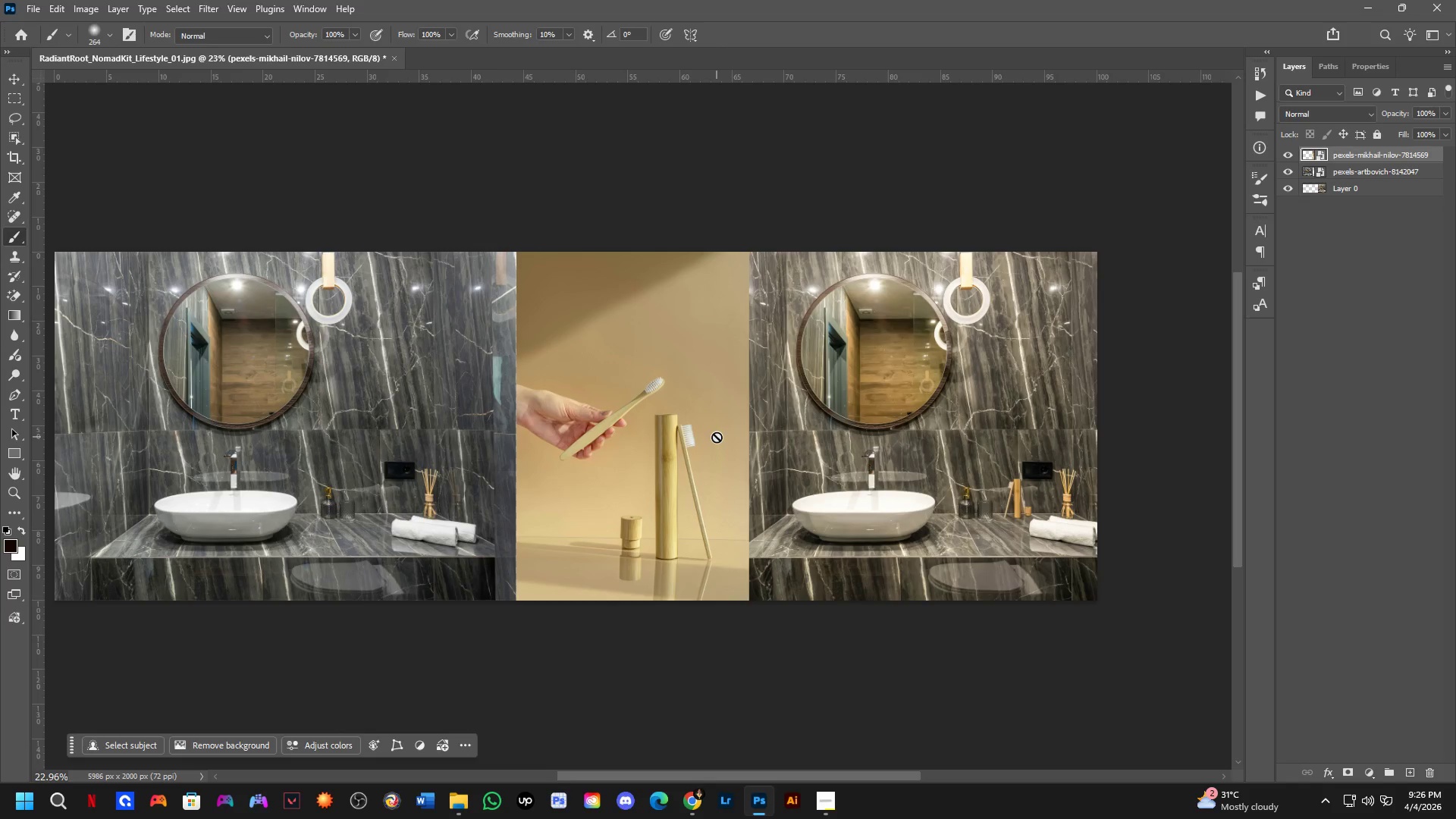 
key(Alt+Tab)
 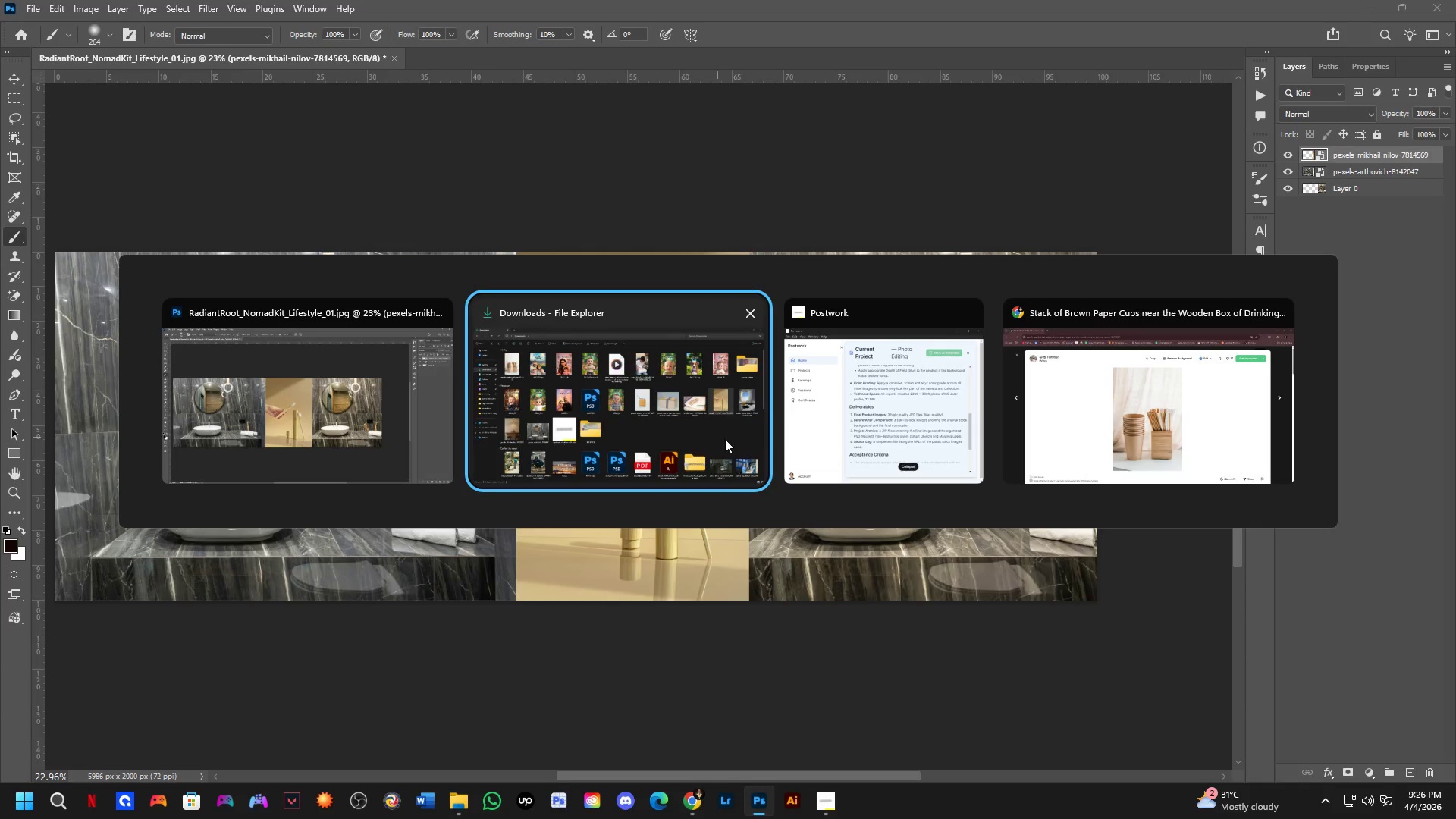 
key(Alt+Tab)